 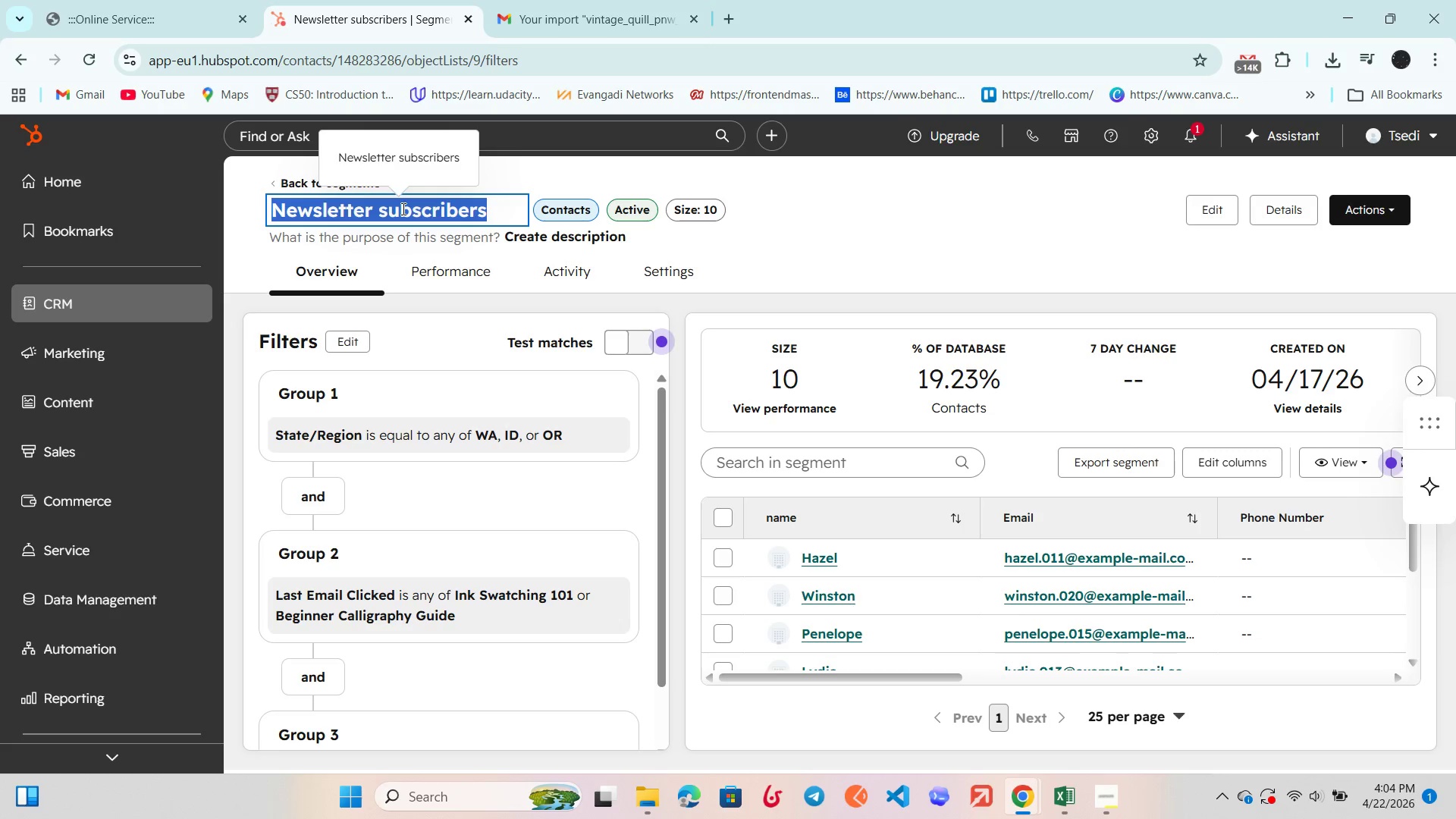 
key(Backspace)
 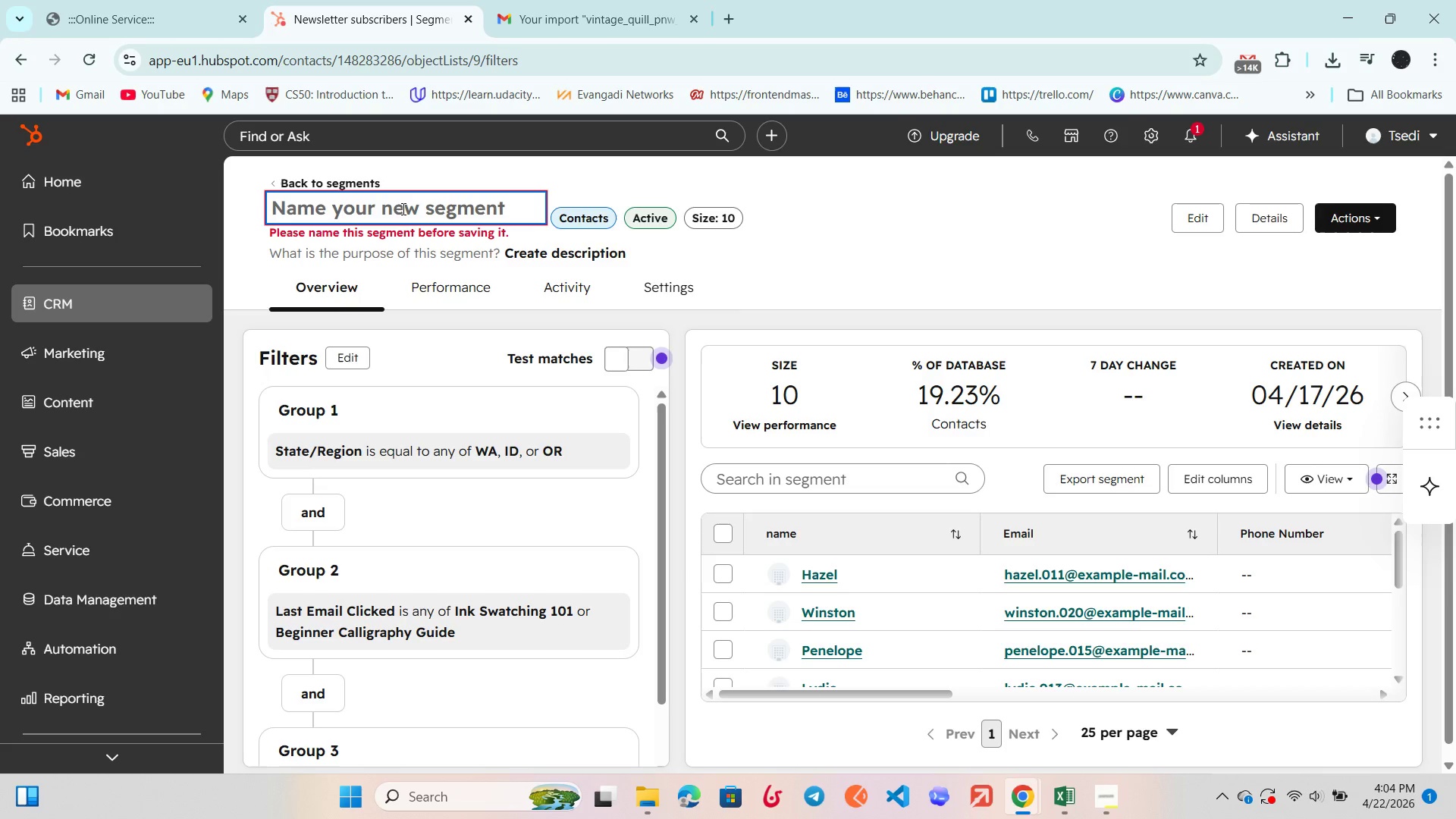 
wait(12.11)
 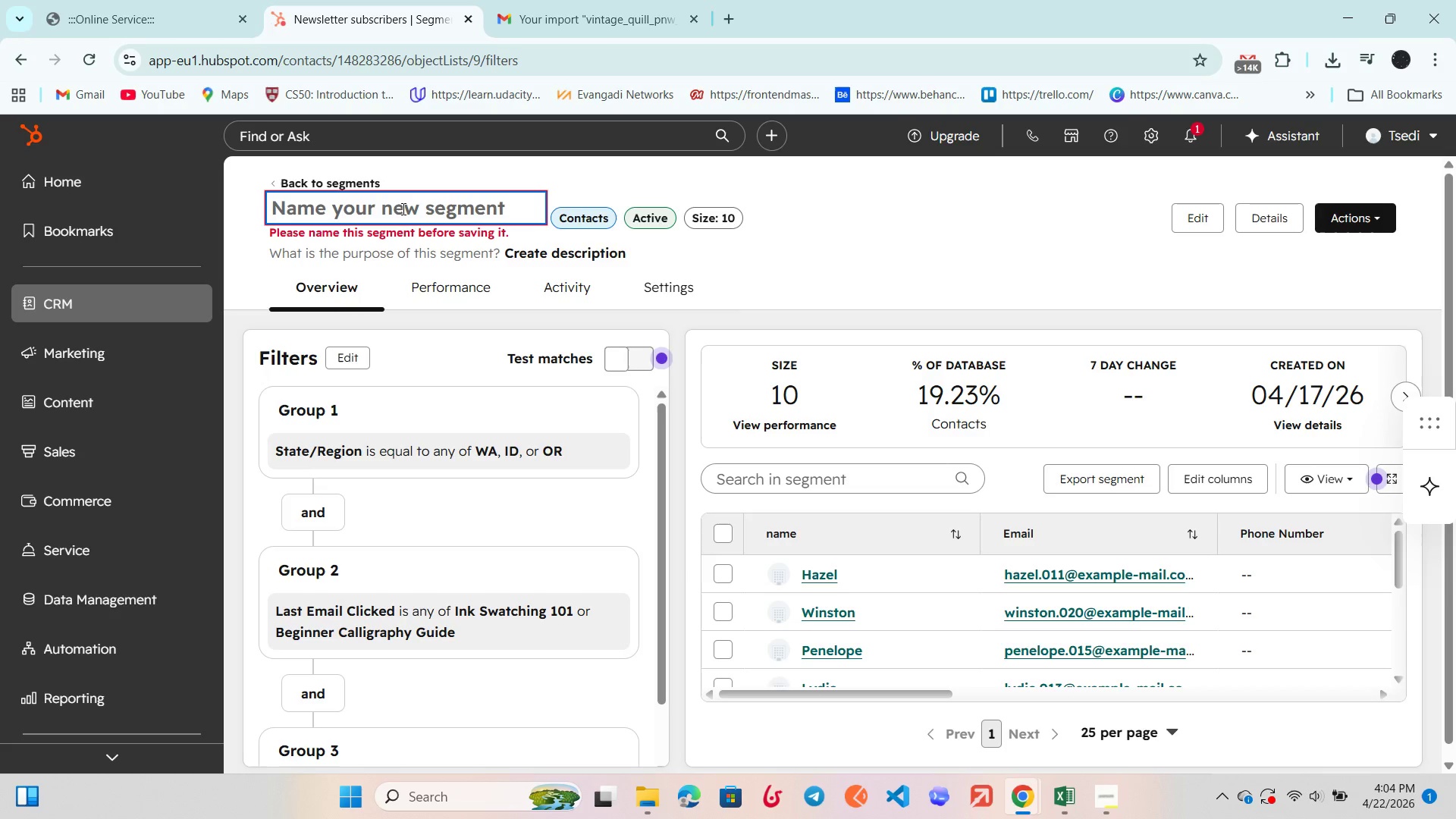 
type([PNW Lanuch)
 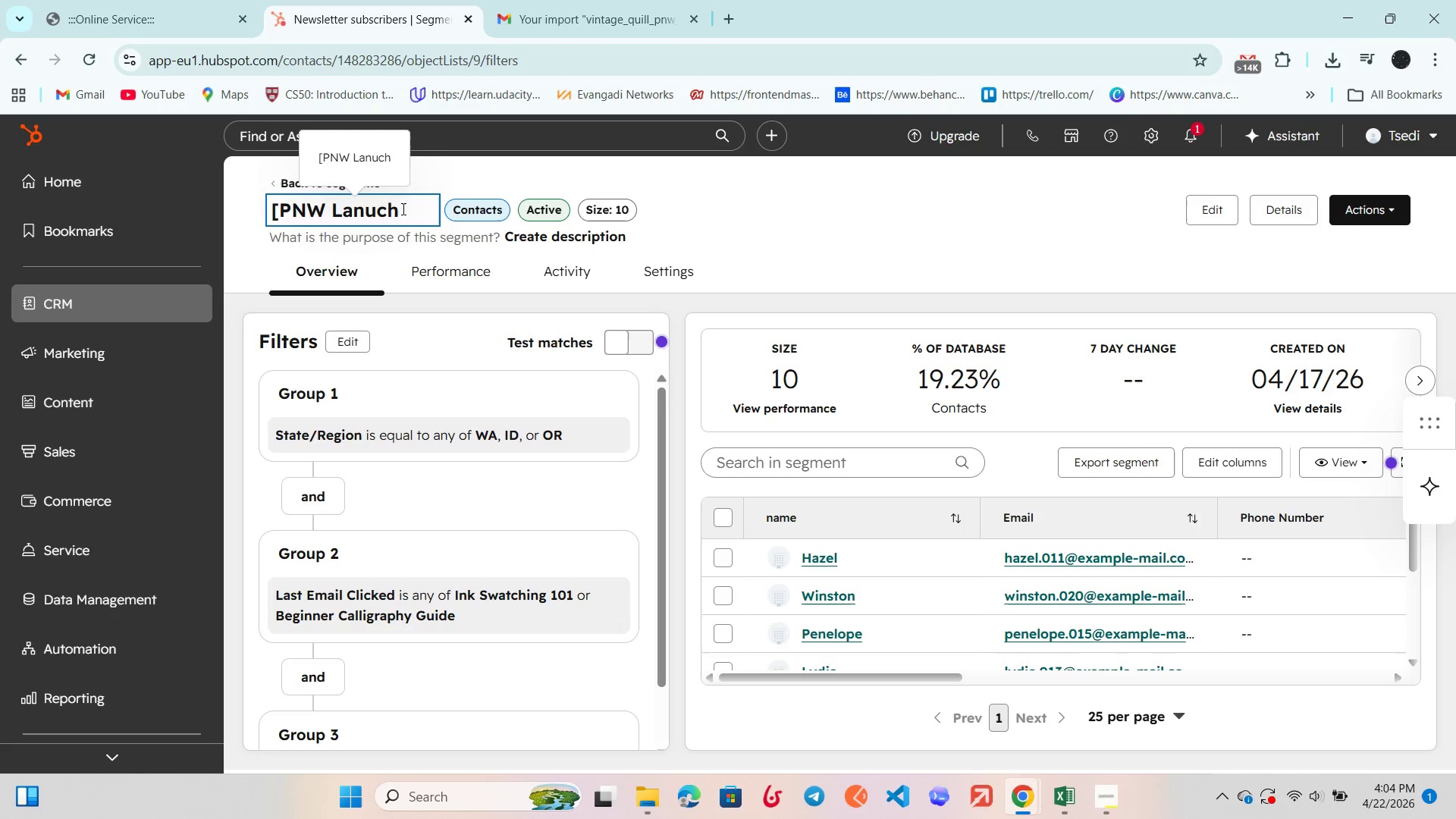 
type(] High Intent-Non)
 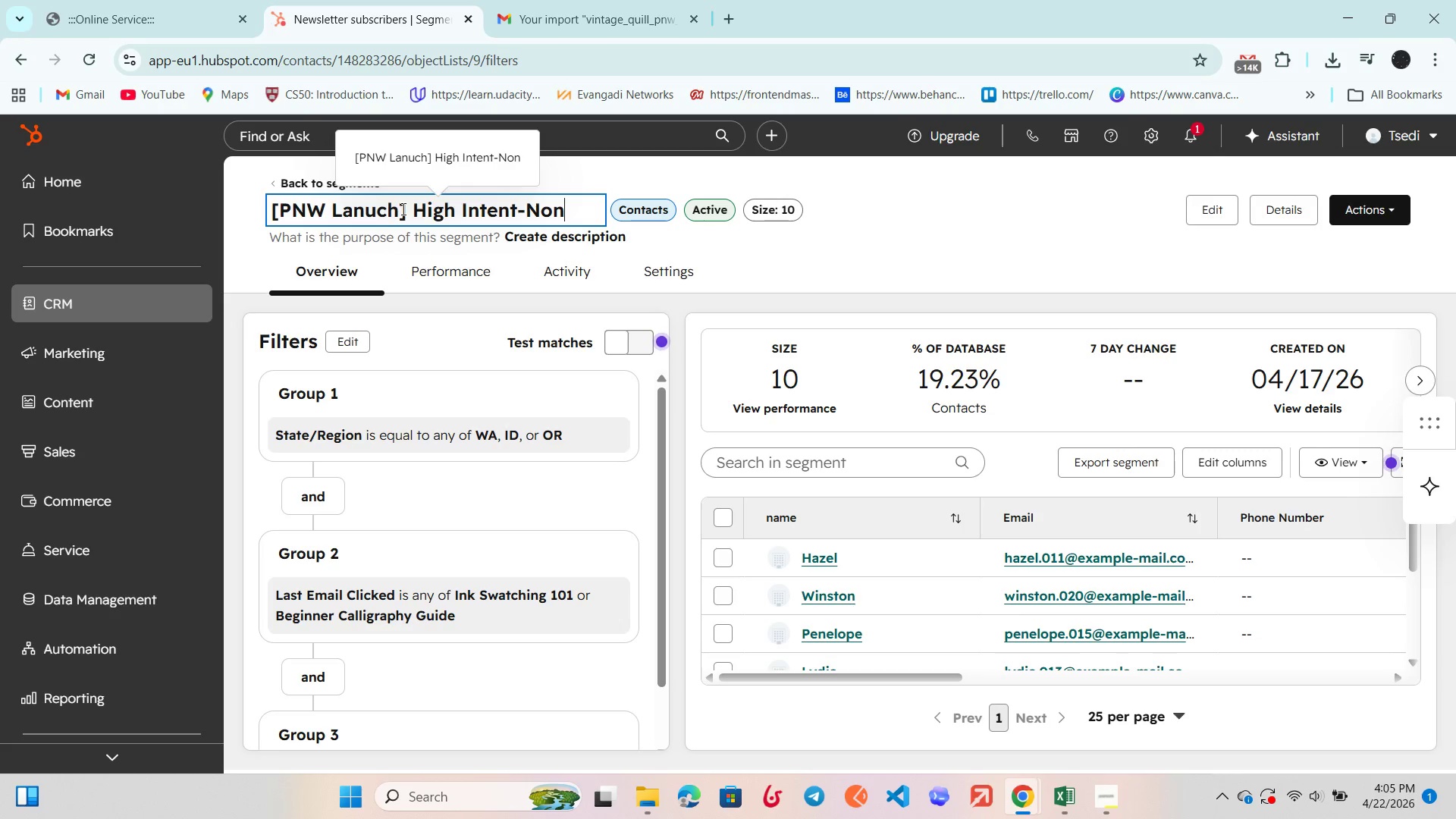 
key(ArrowLeft)
 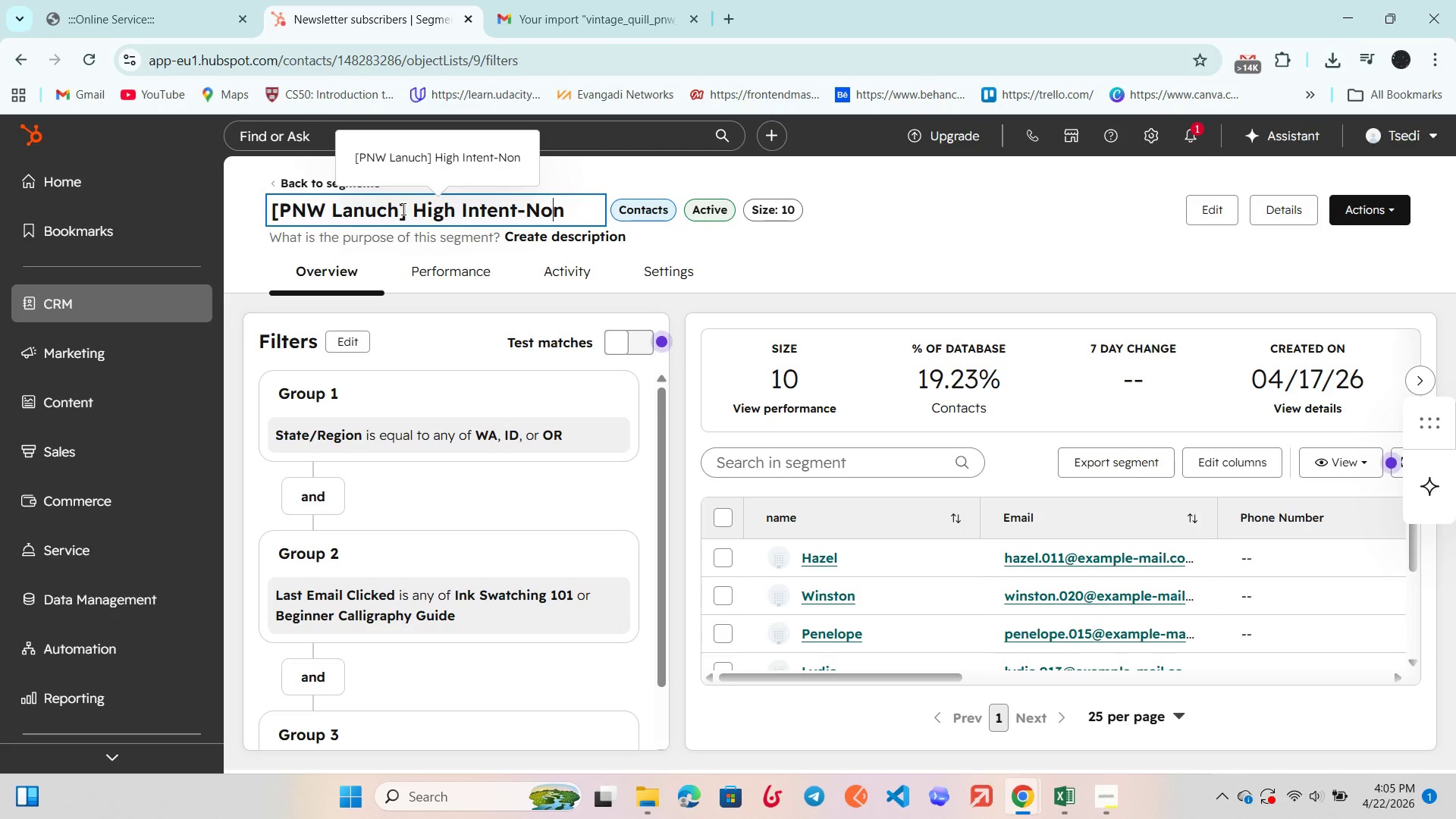 
key(ArrowLeft)
 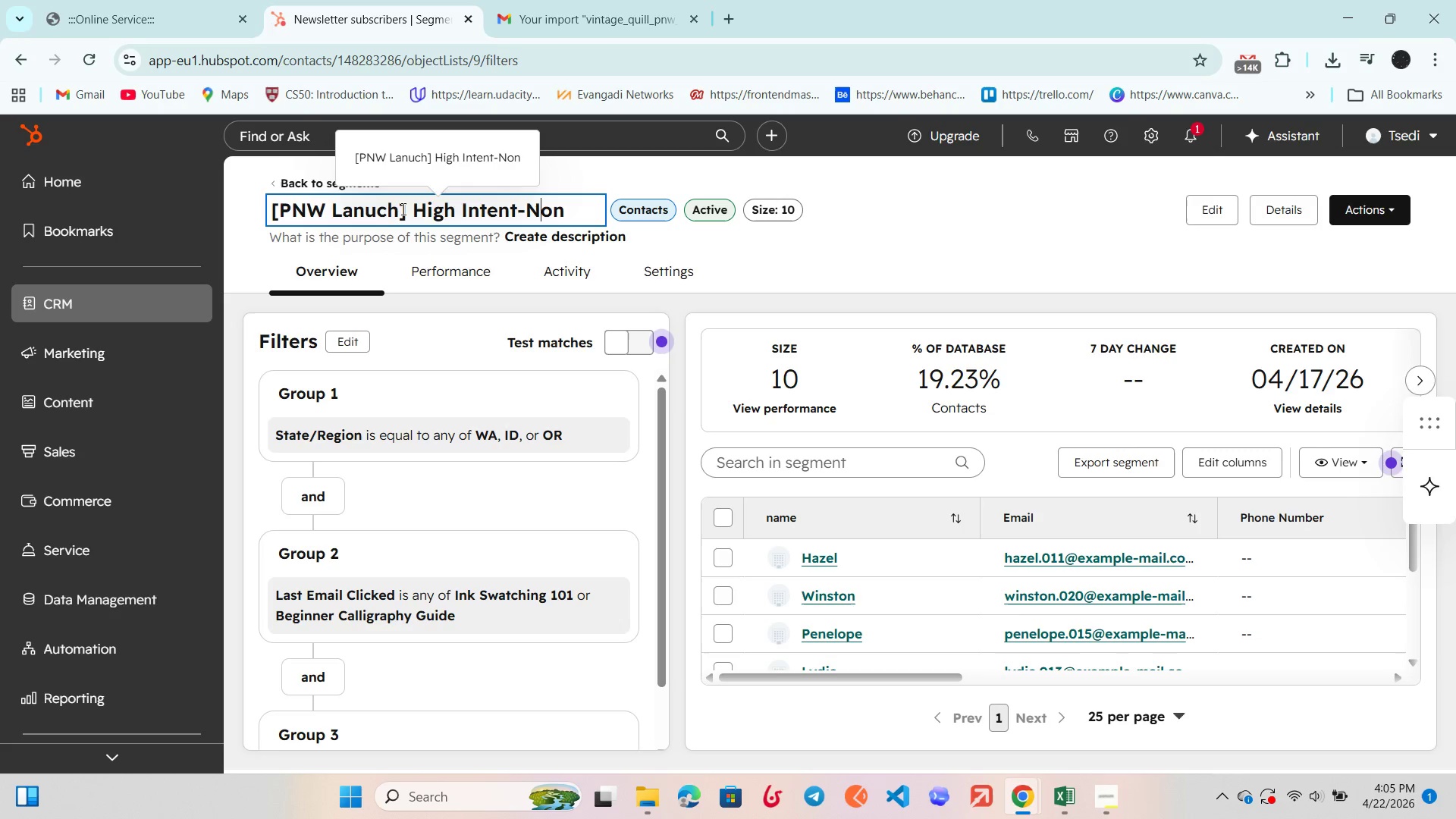 
key(ArrowLeft)
 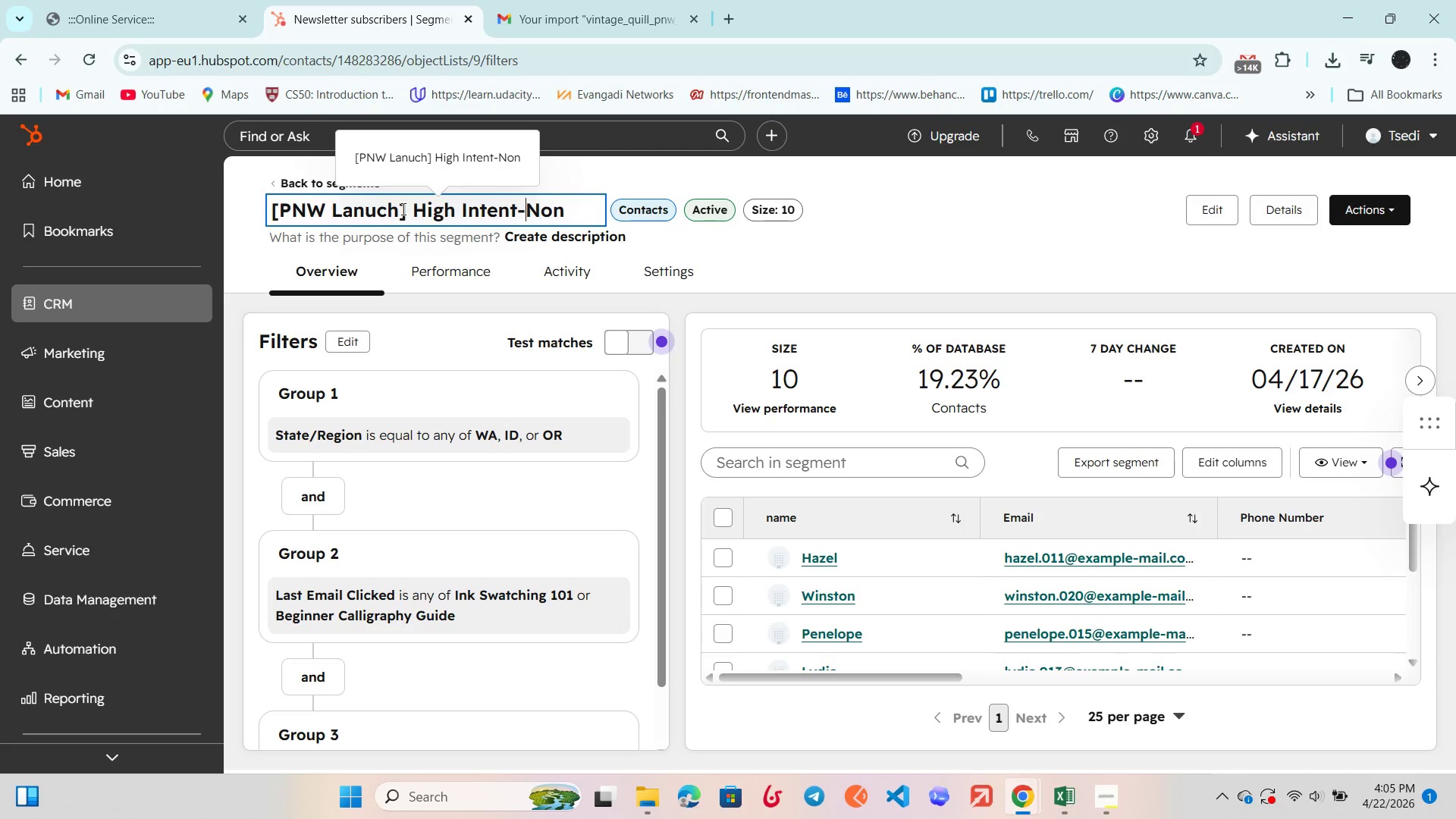 
key(ArrowLeft)
 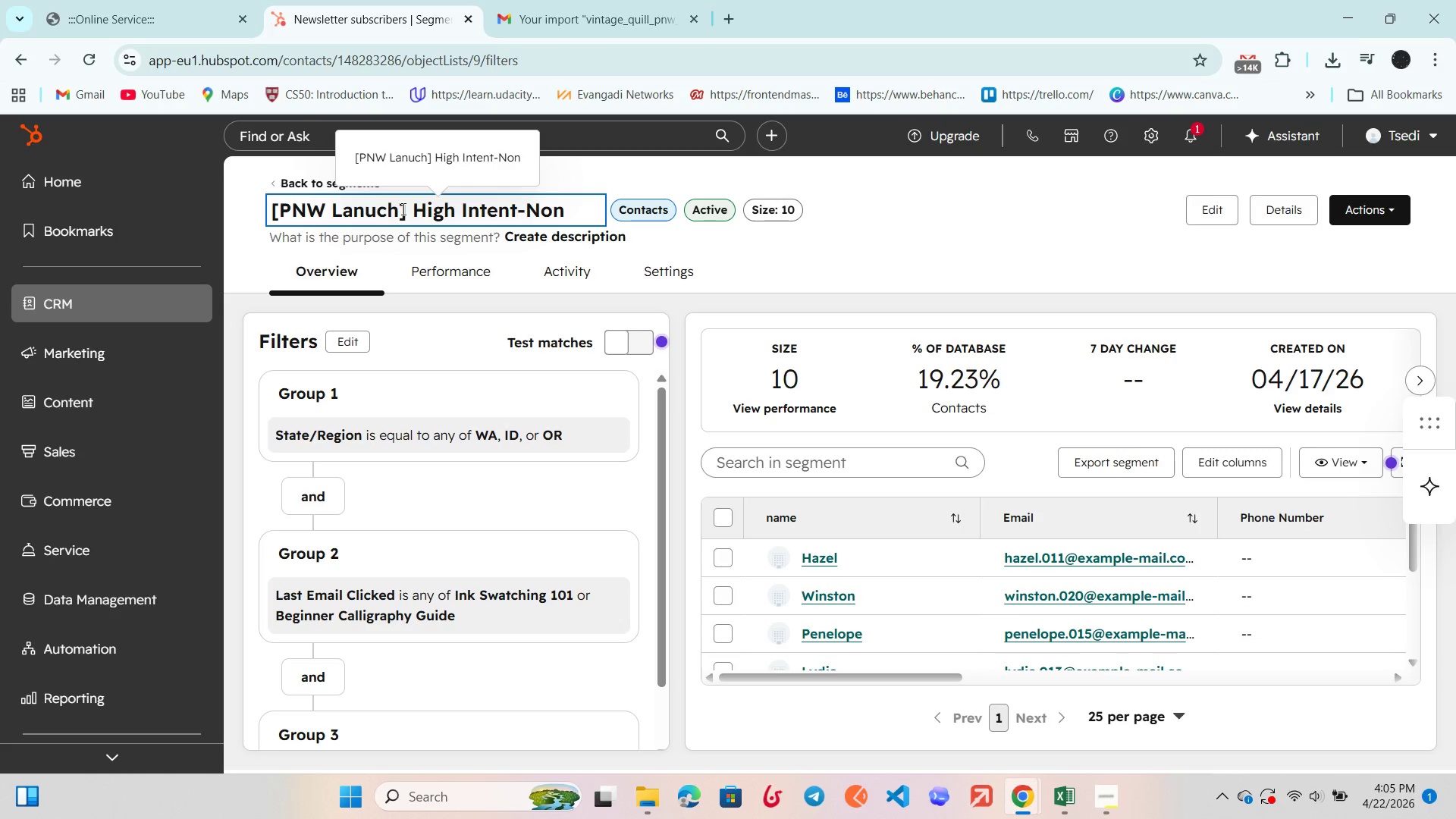 
key(Space)
 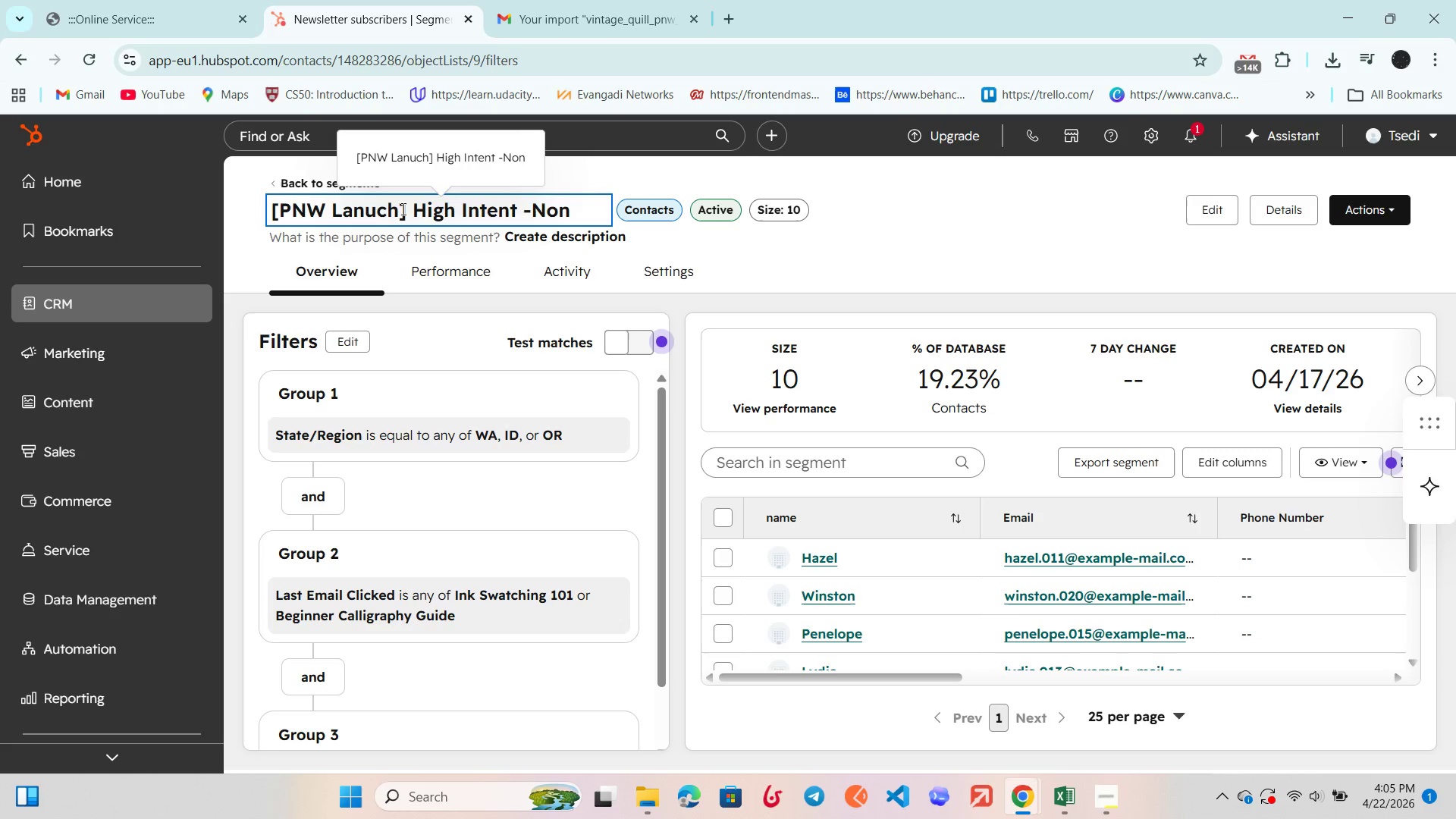 
key(ArrowRight)
 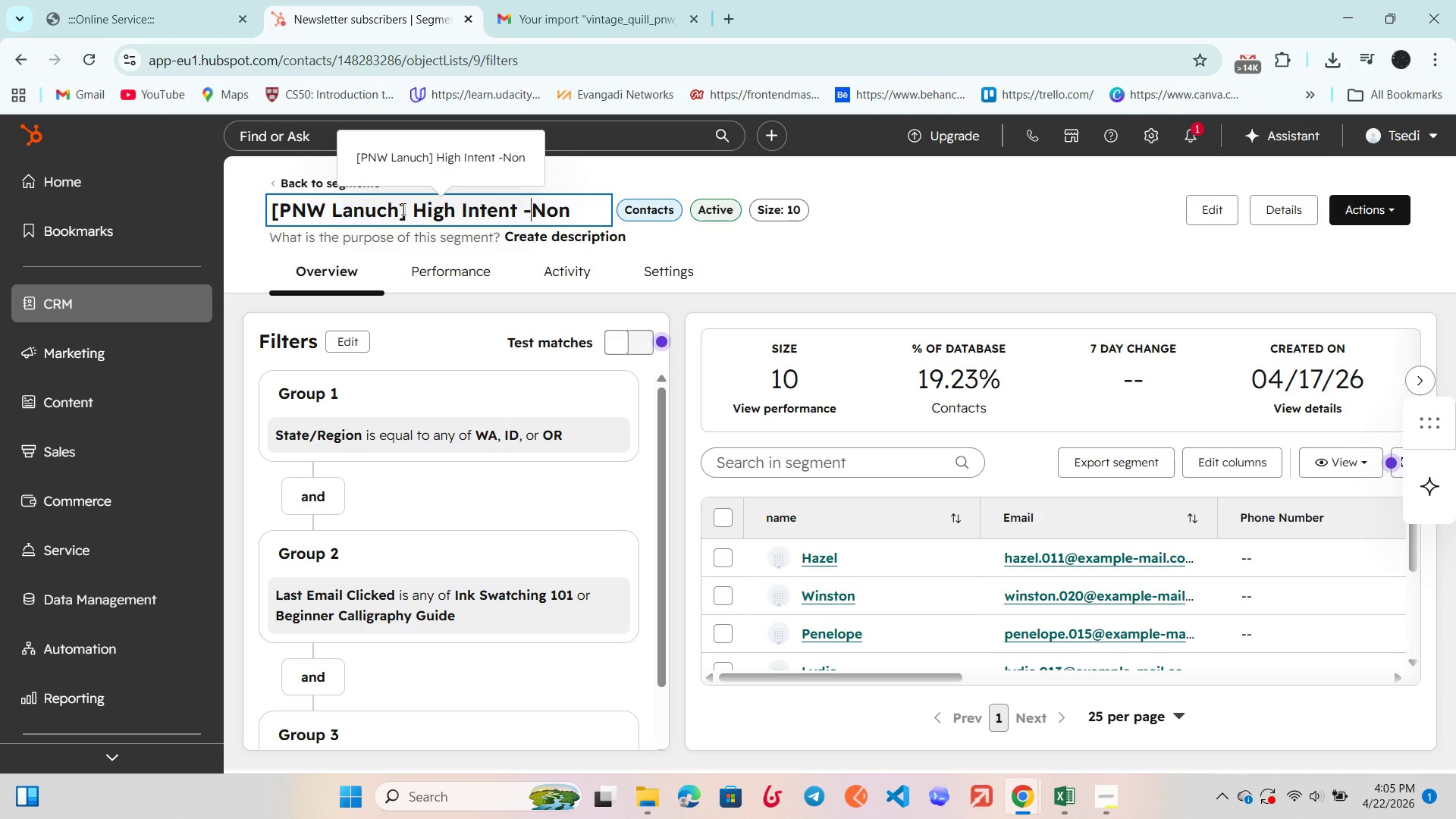 
key(Space)
 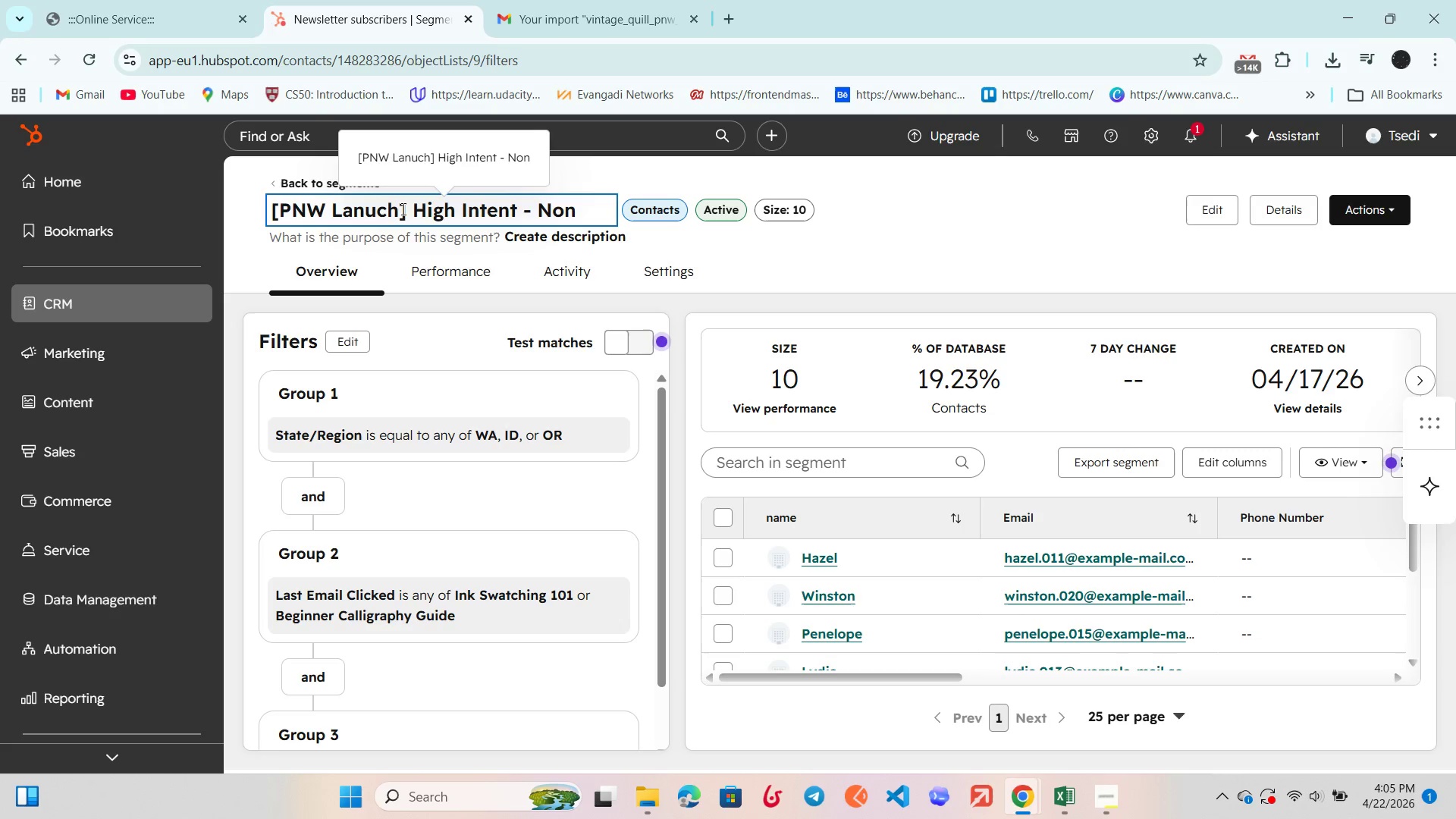 
key(ArrowRight)
 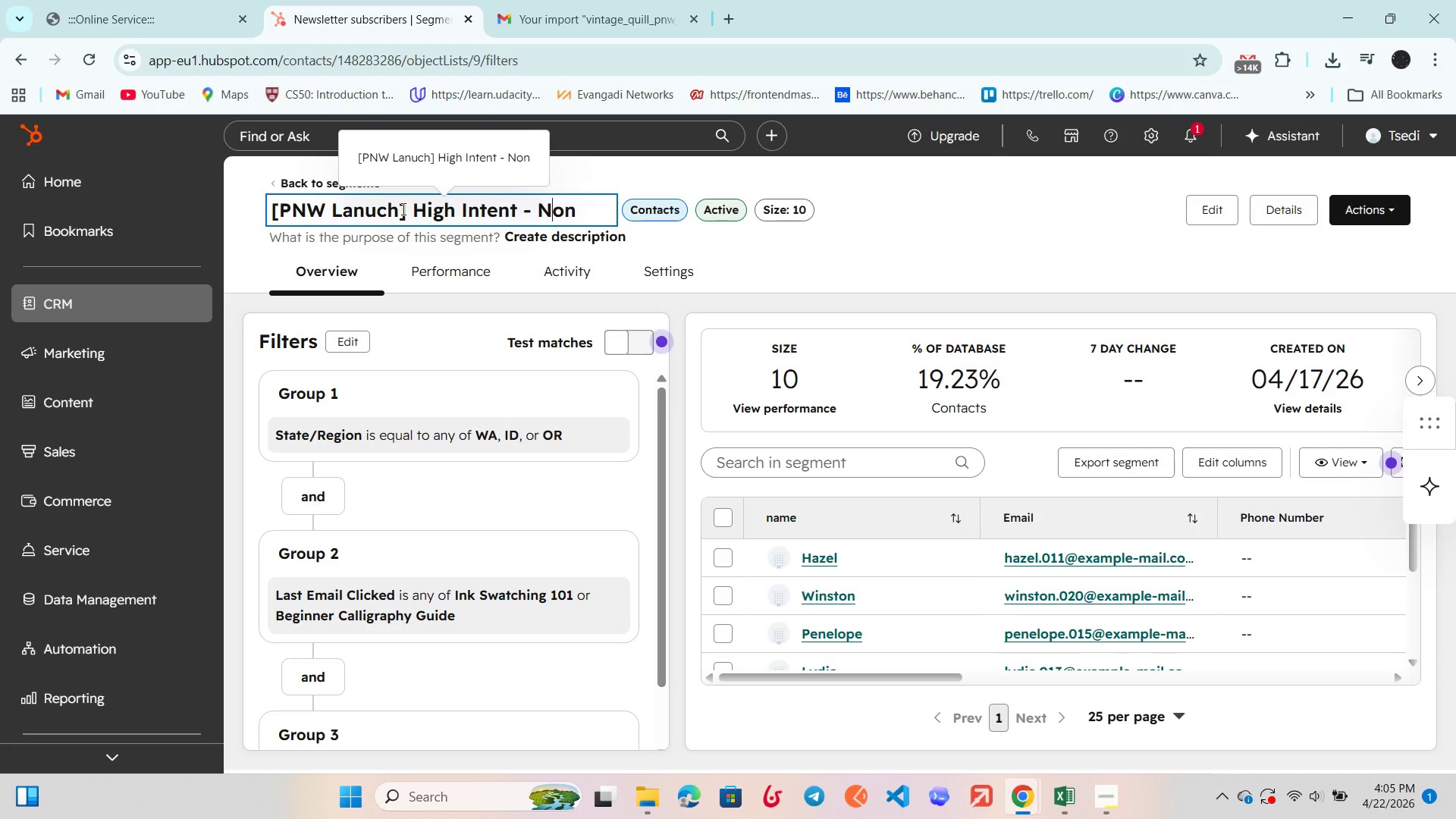 
key(ArrowRight)
 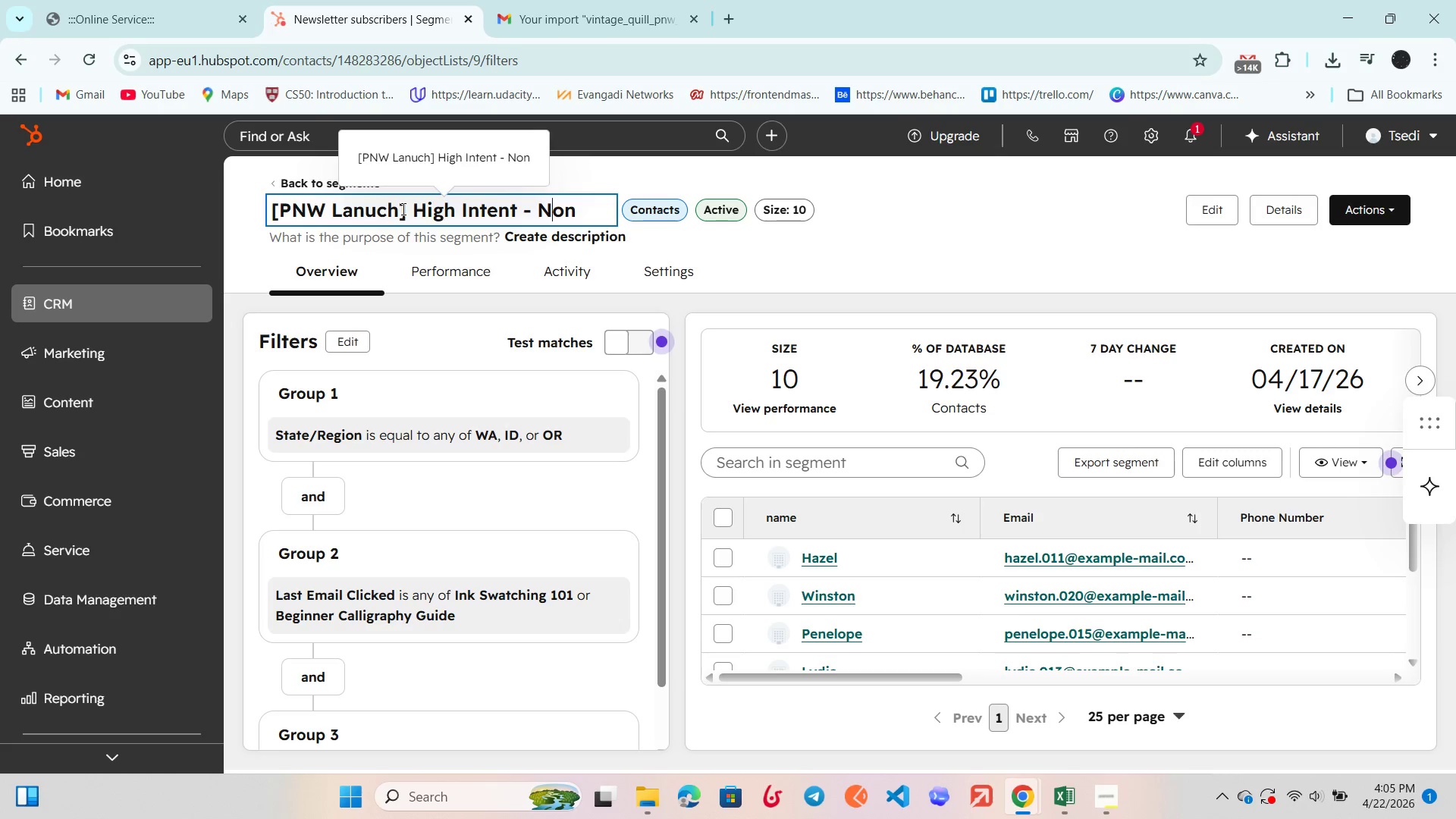 
key(ArrowRight)
 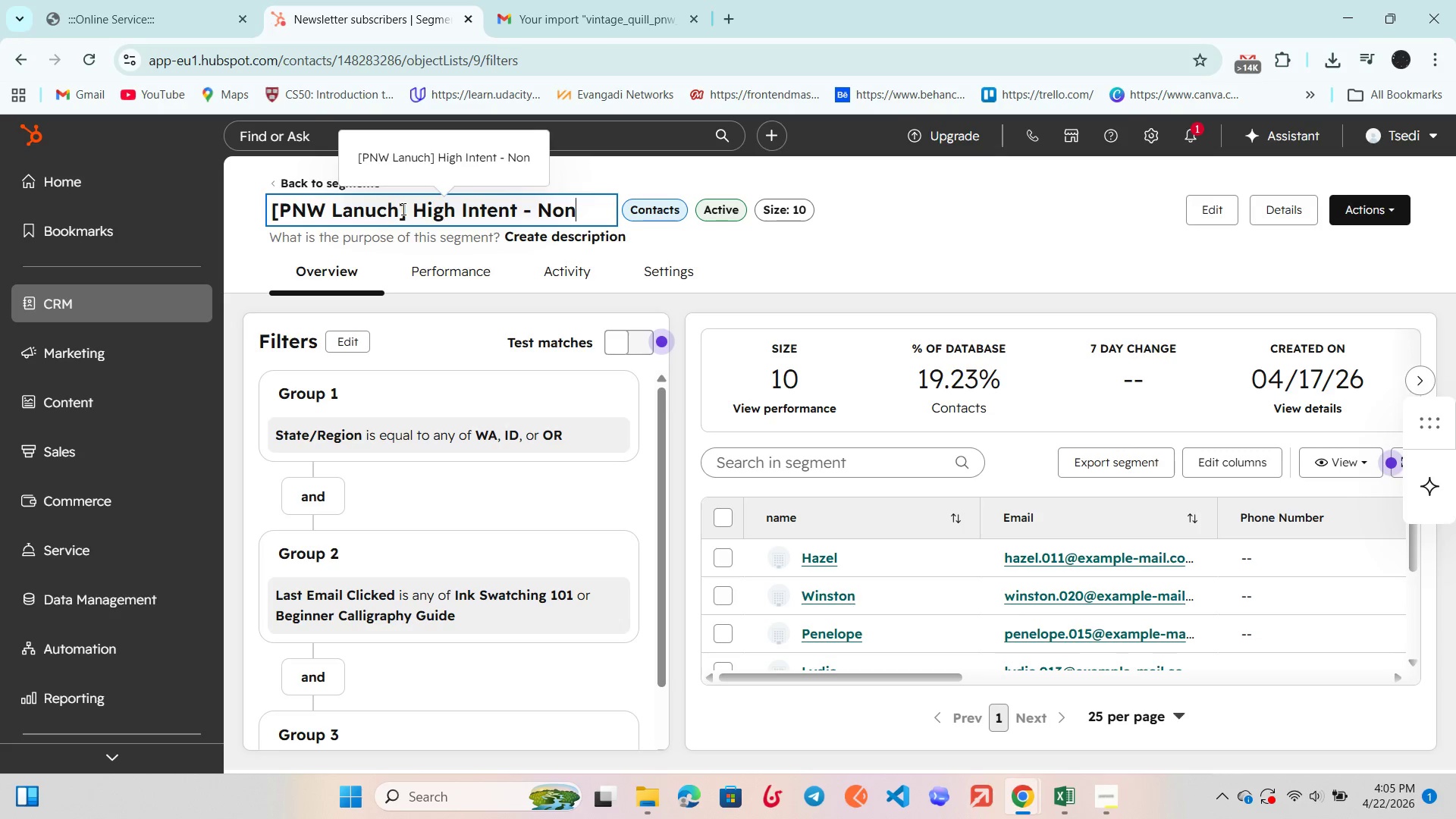 
key(ArrowRight)
 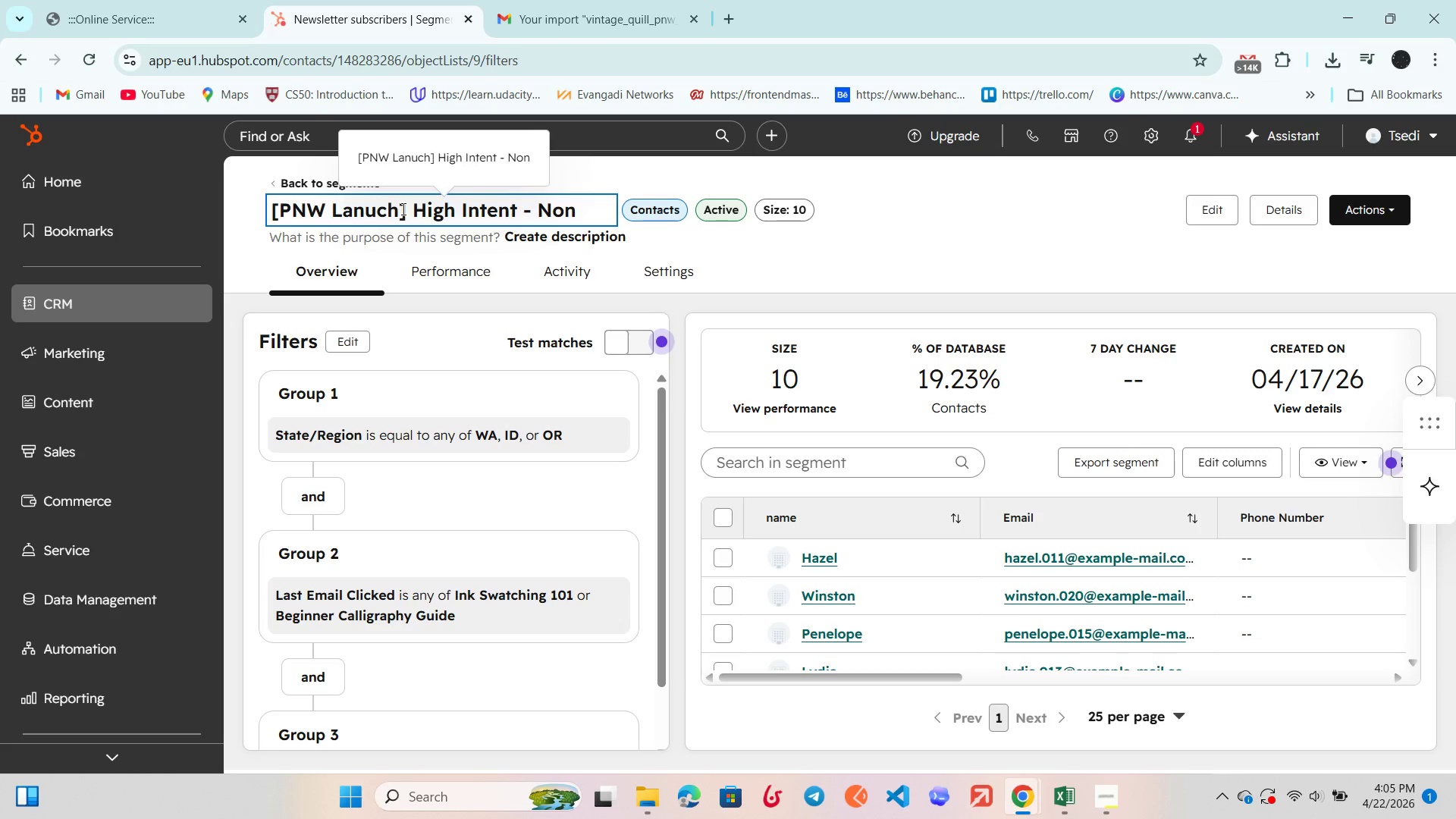 
type(-Subscribers)
 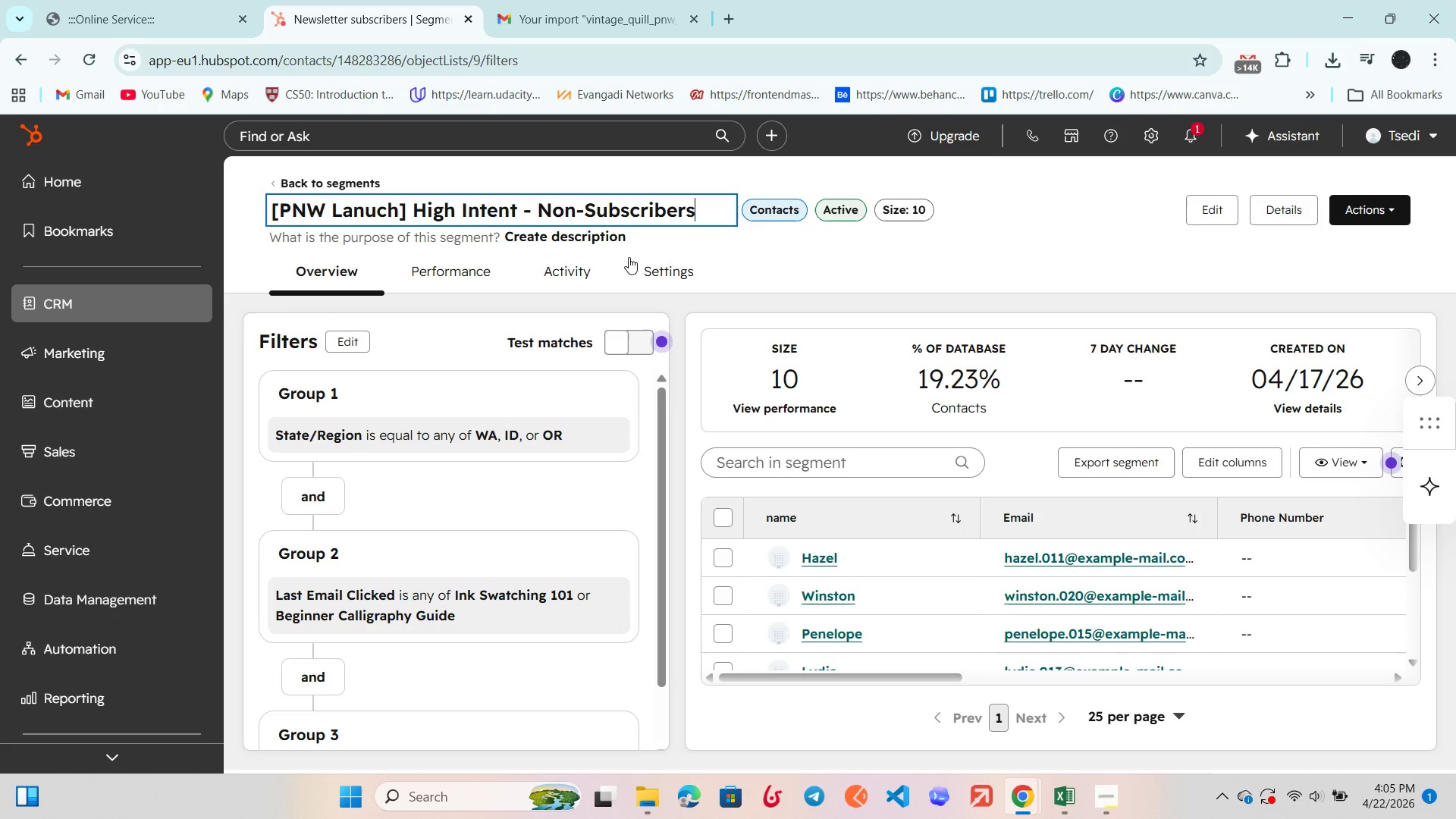 
left_click([745, 249])
 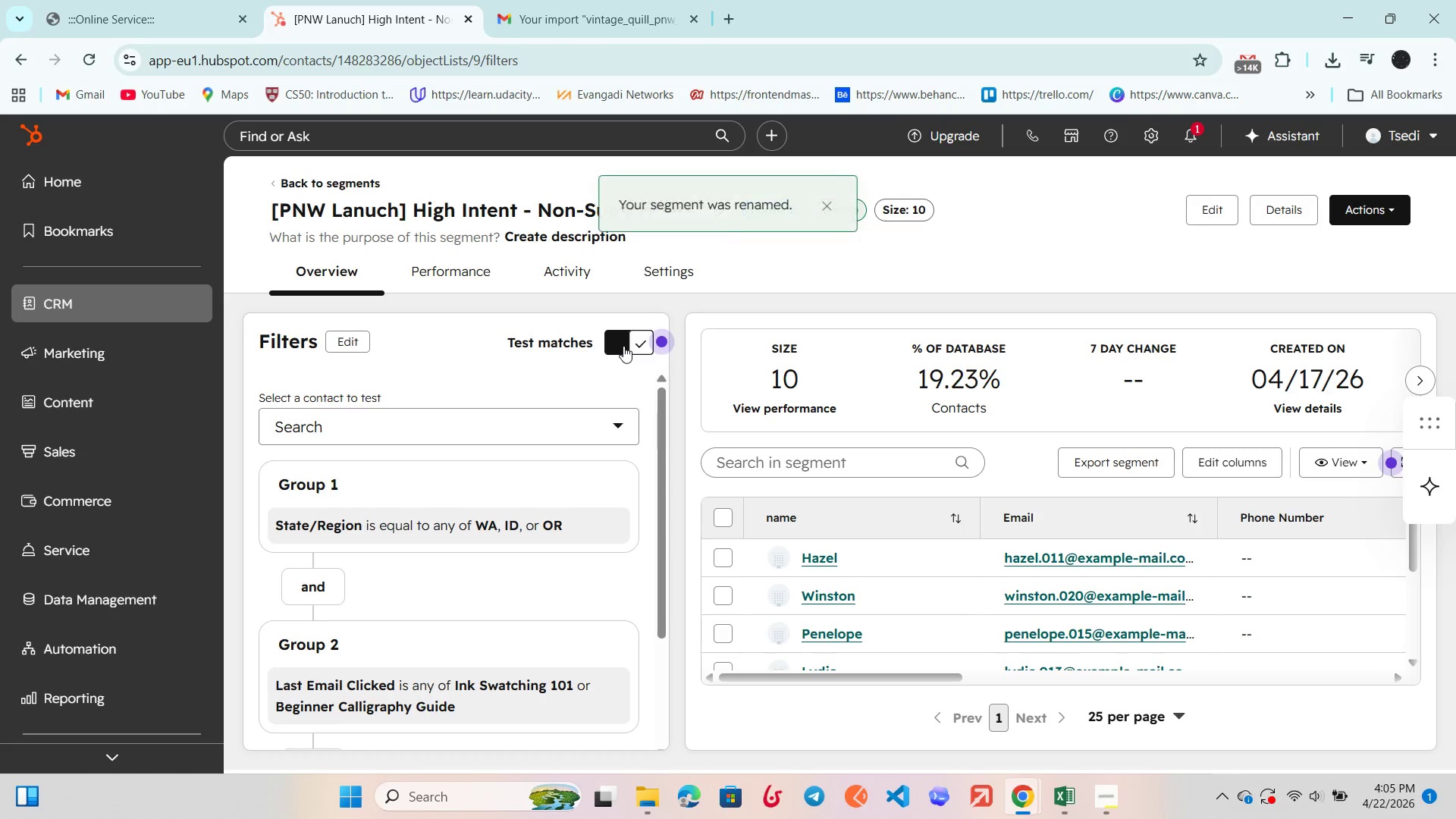 
scroll: coordinate [507, 585], scroll_direction: down, amount: 4.0
 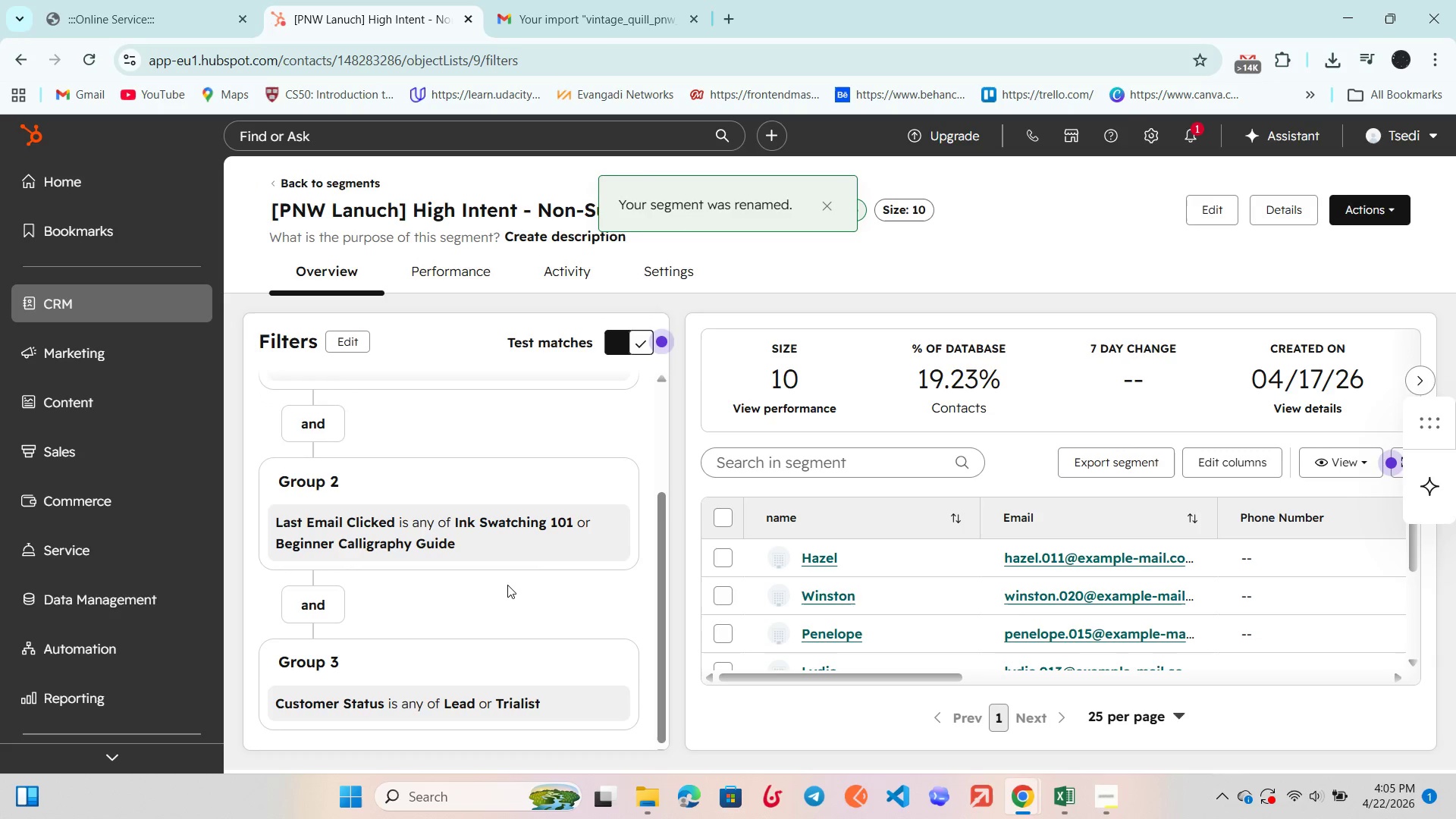 
scroll: coordinate [507, 589], scroll_direction: none, amount: 0.0
 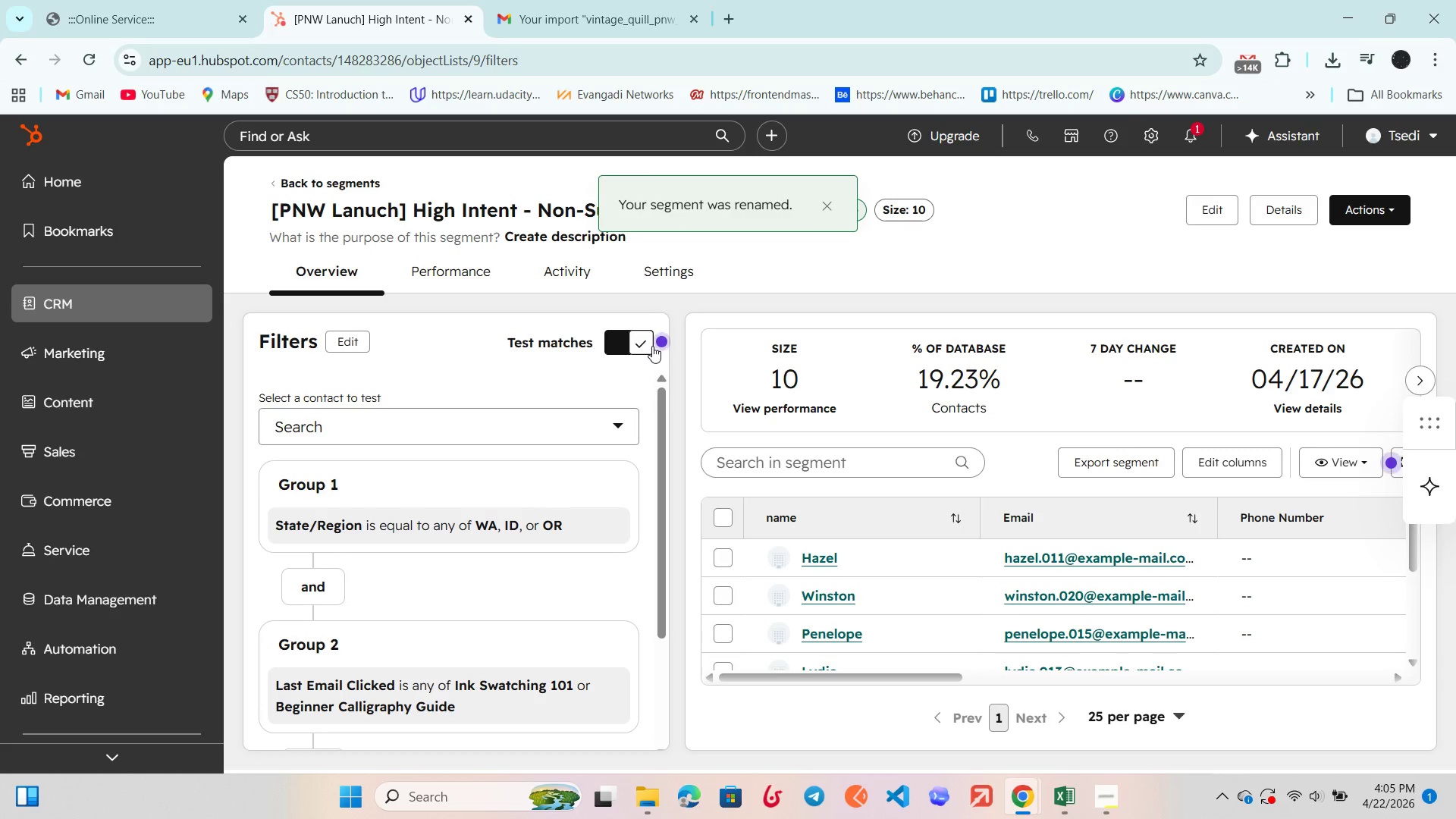 
left_click([638, 344])
 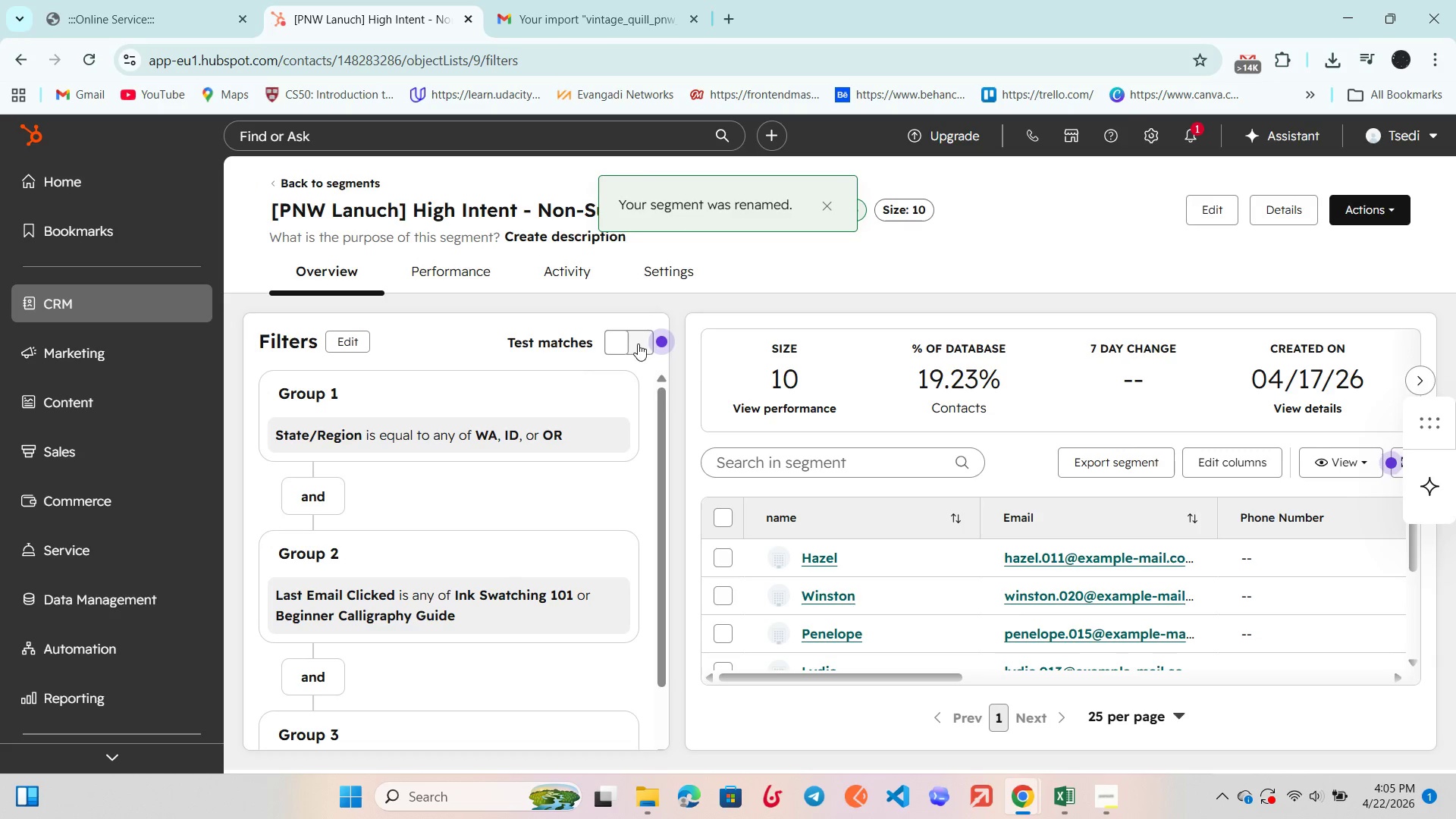 
left_click([638, 344])
 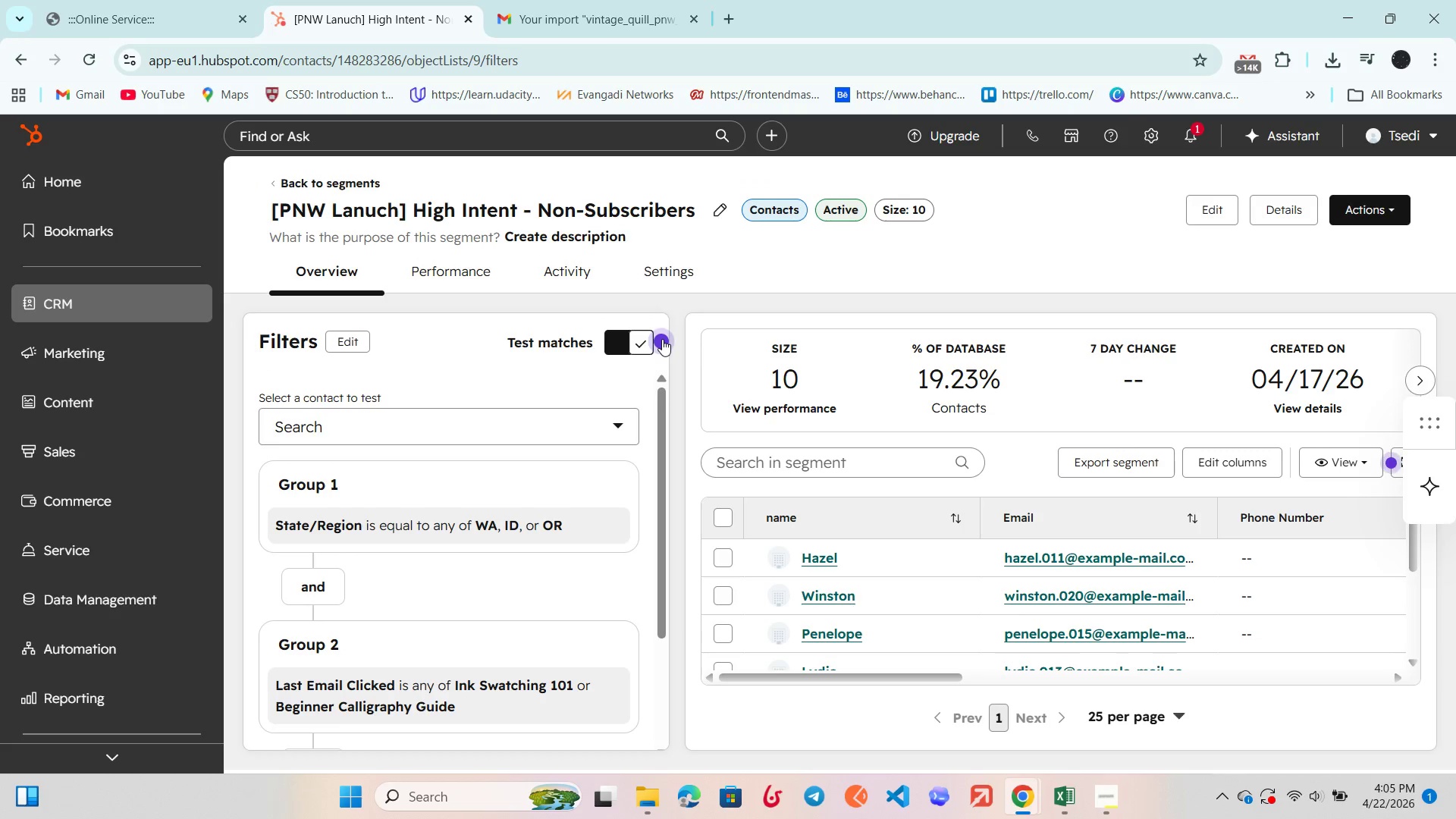 
left_click([662, 339])
 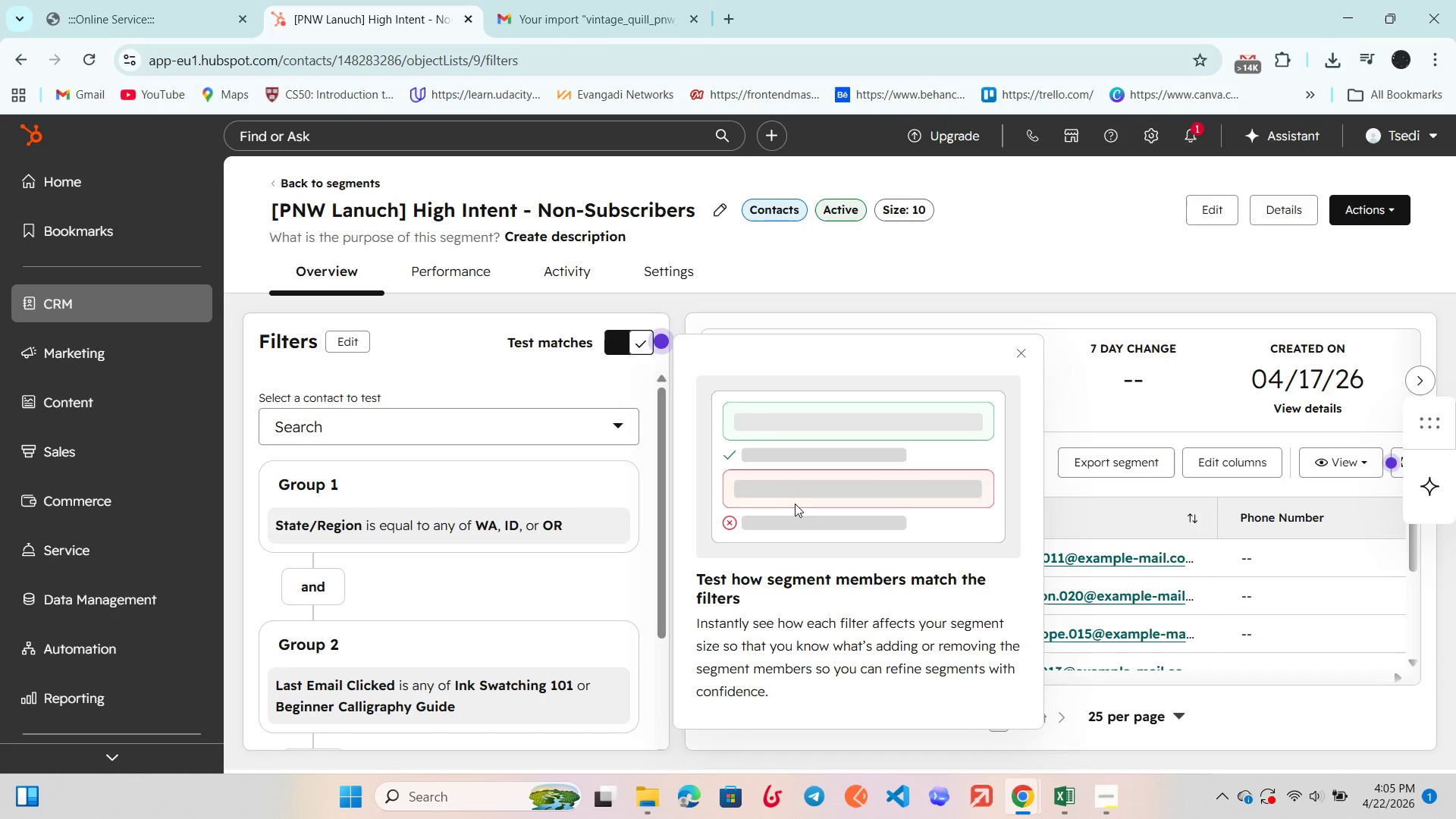 
scroll: coordinate [795, 504], scroll_direction: down, amount: 2.0
 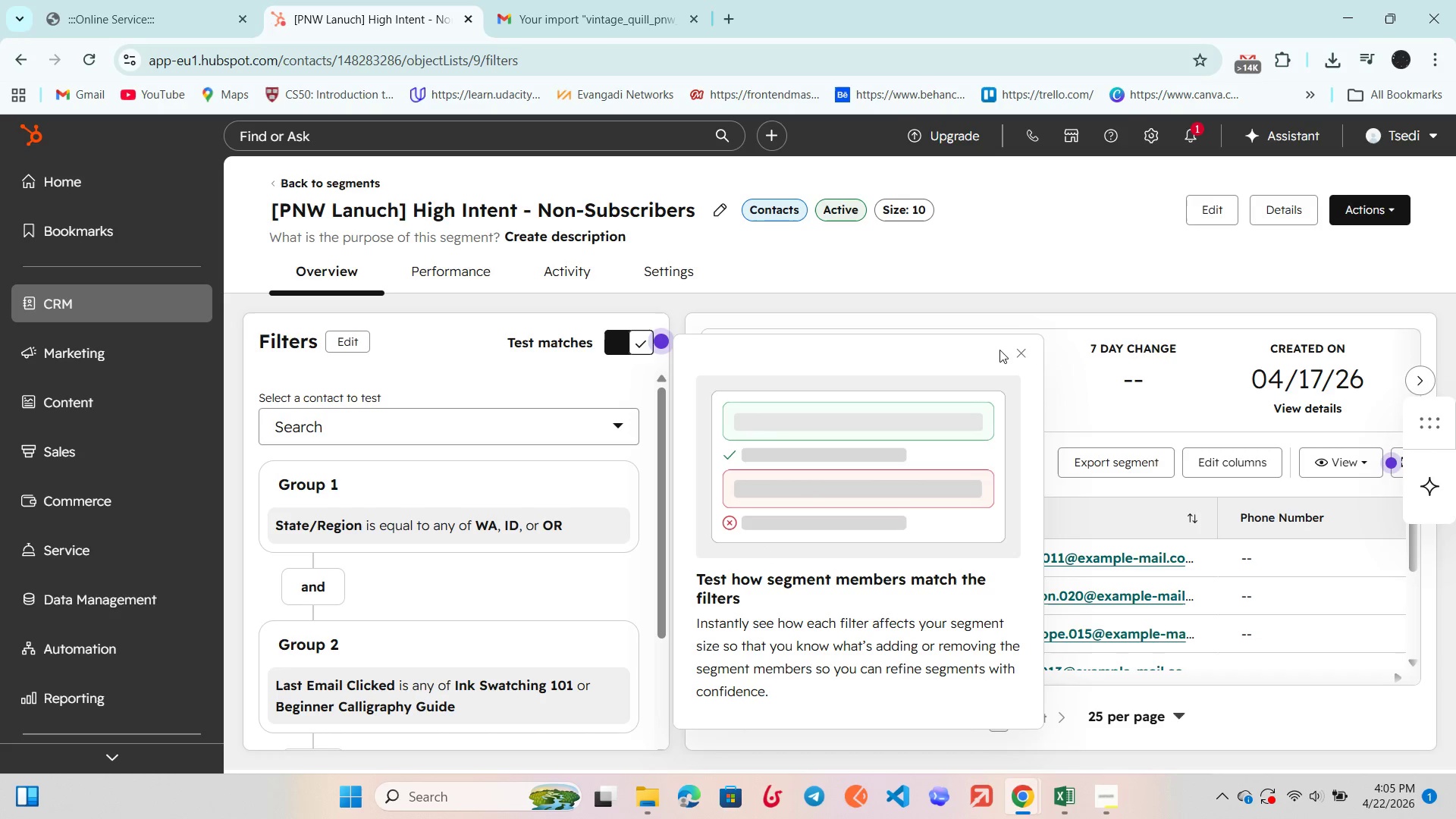 
left_click([1021, 353])
 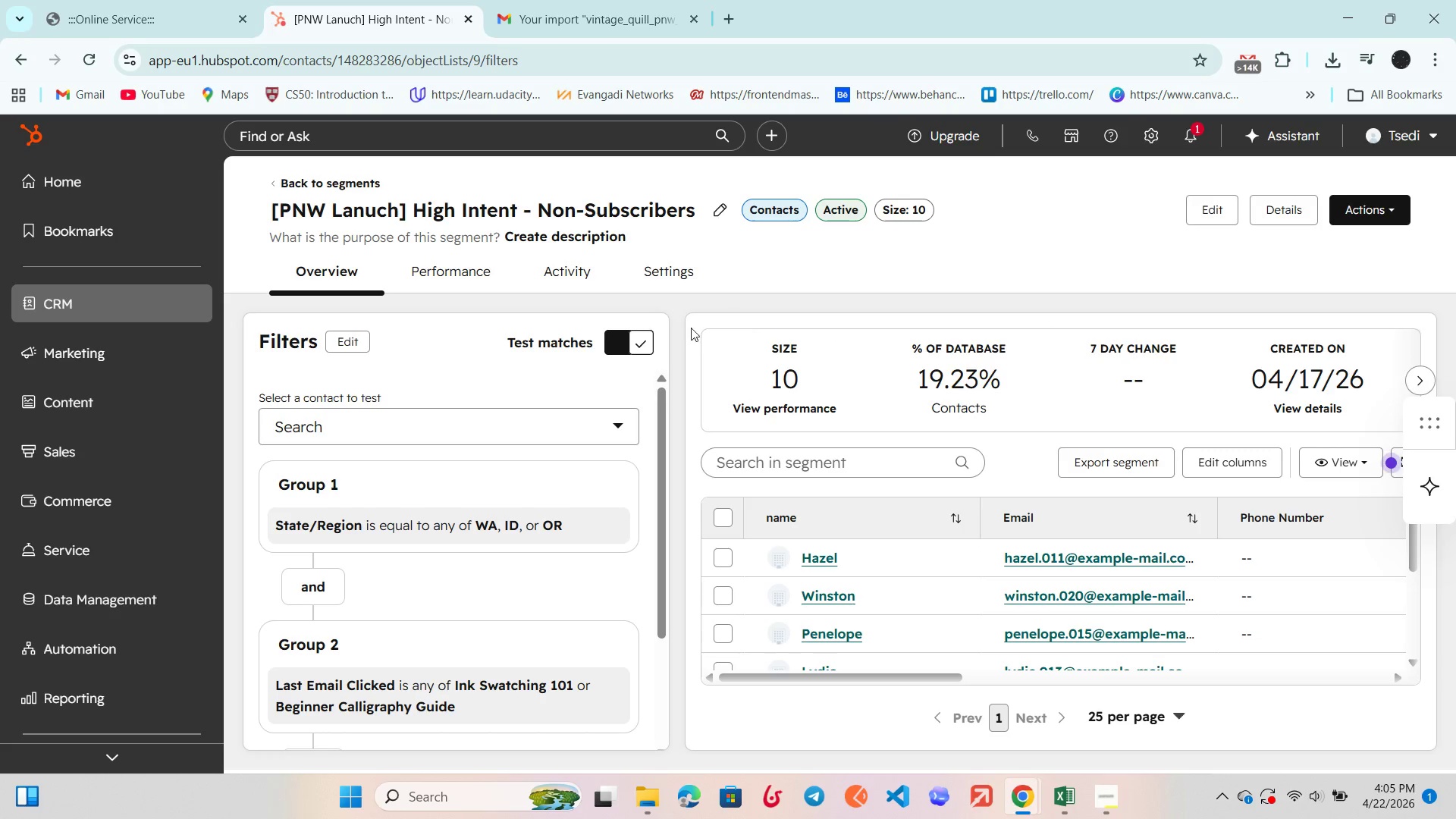 
mouse_move([676, 351])
 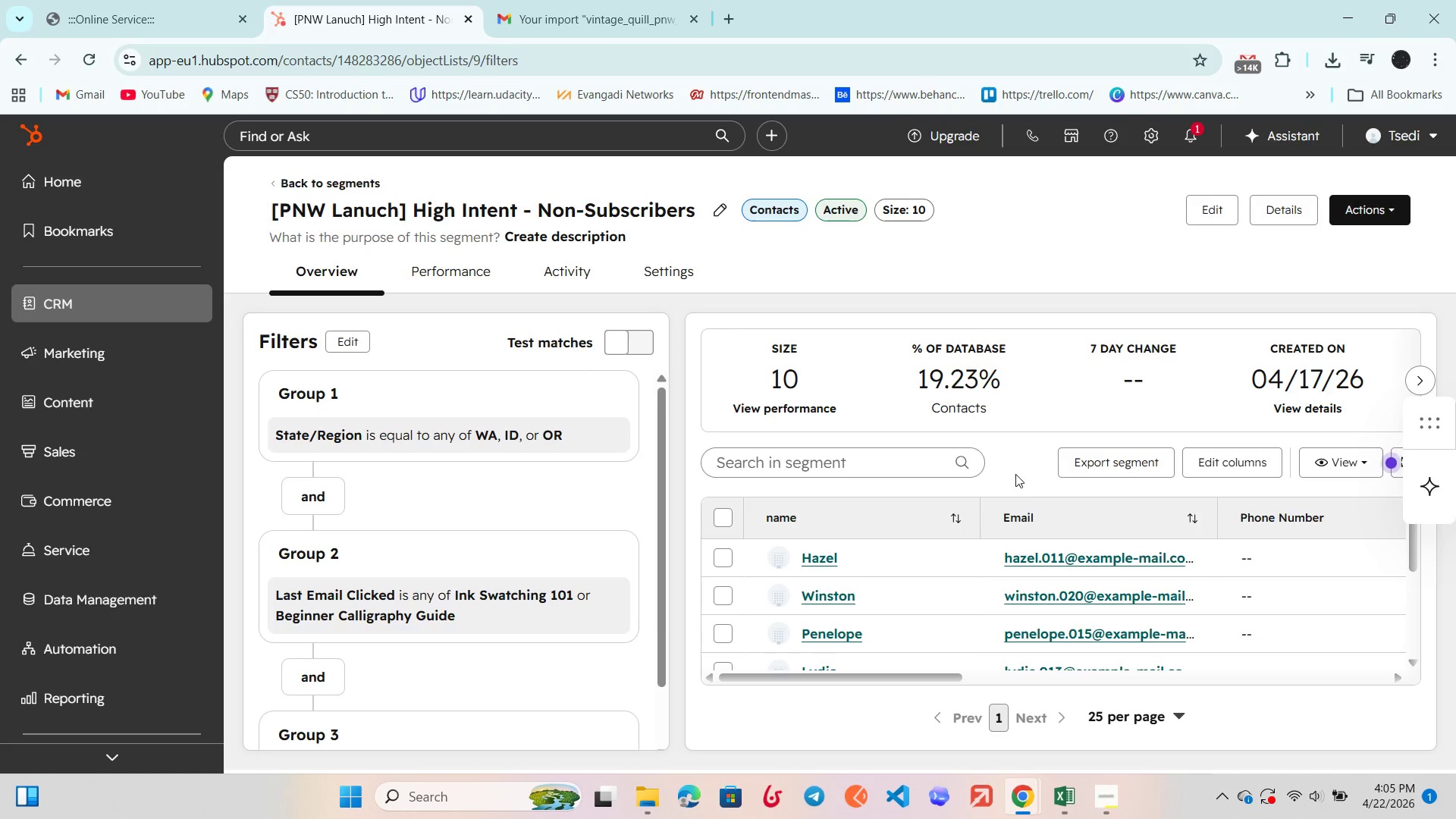 
scroll: coordinate [1050, 510], scroll_direction: down, amount: 3.0
 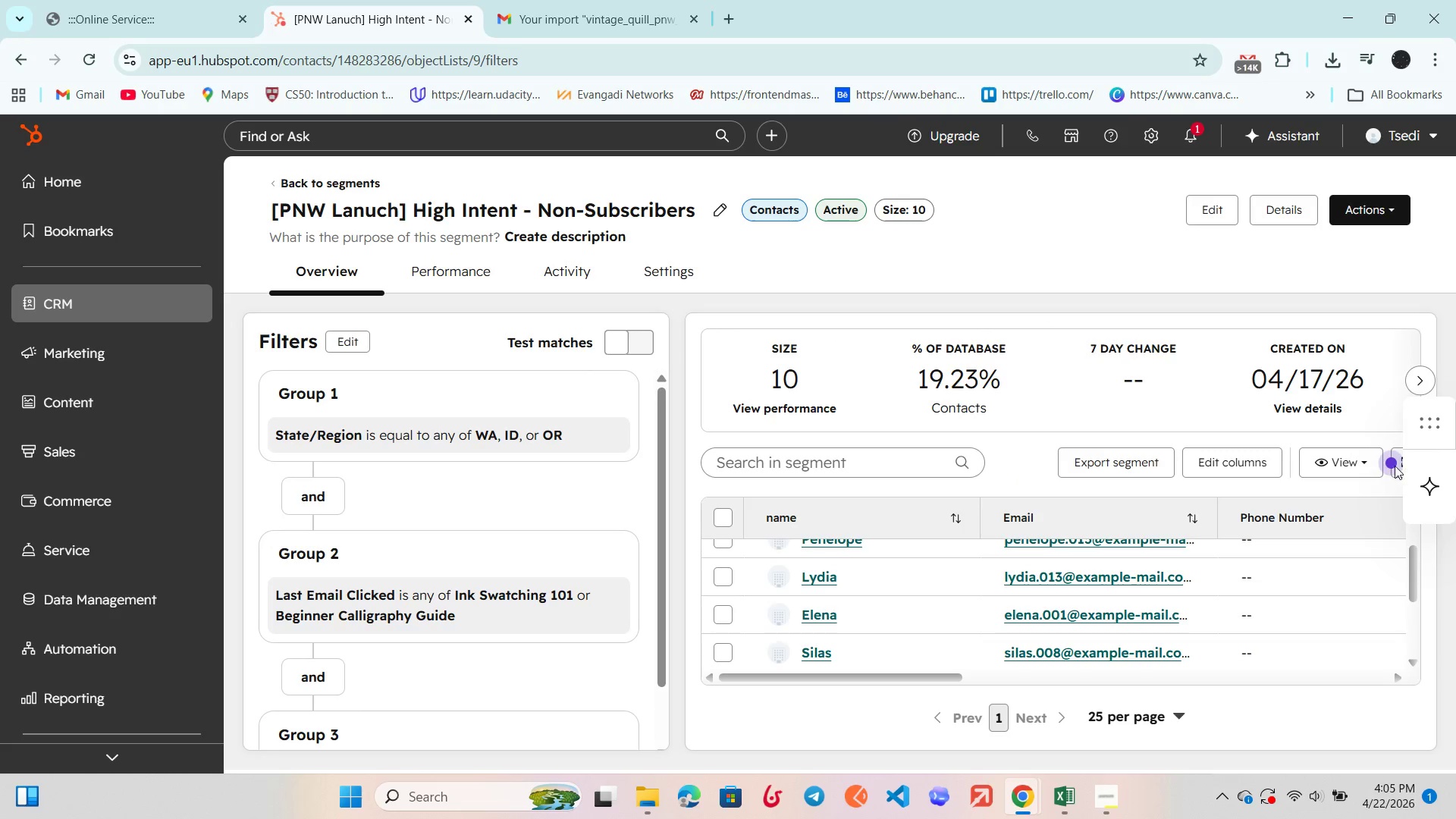 
left_click([1392, 466])
 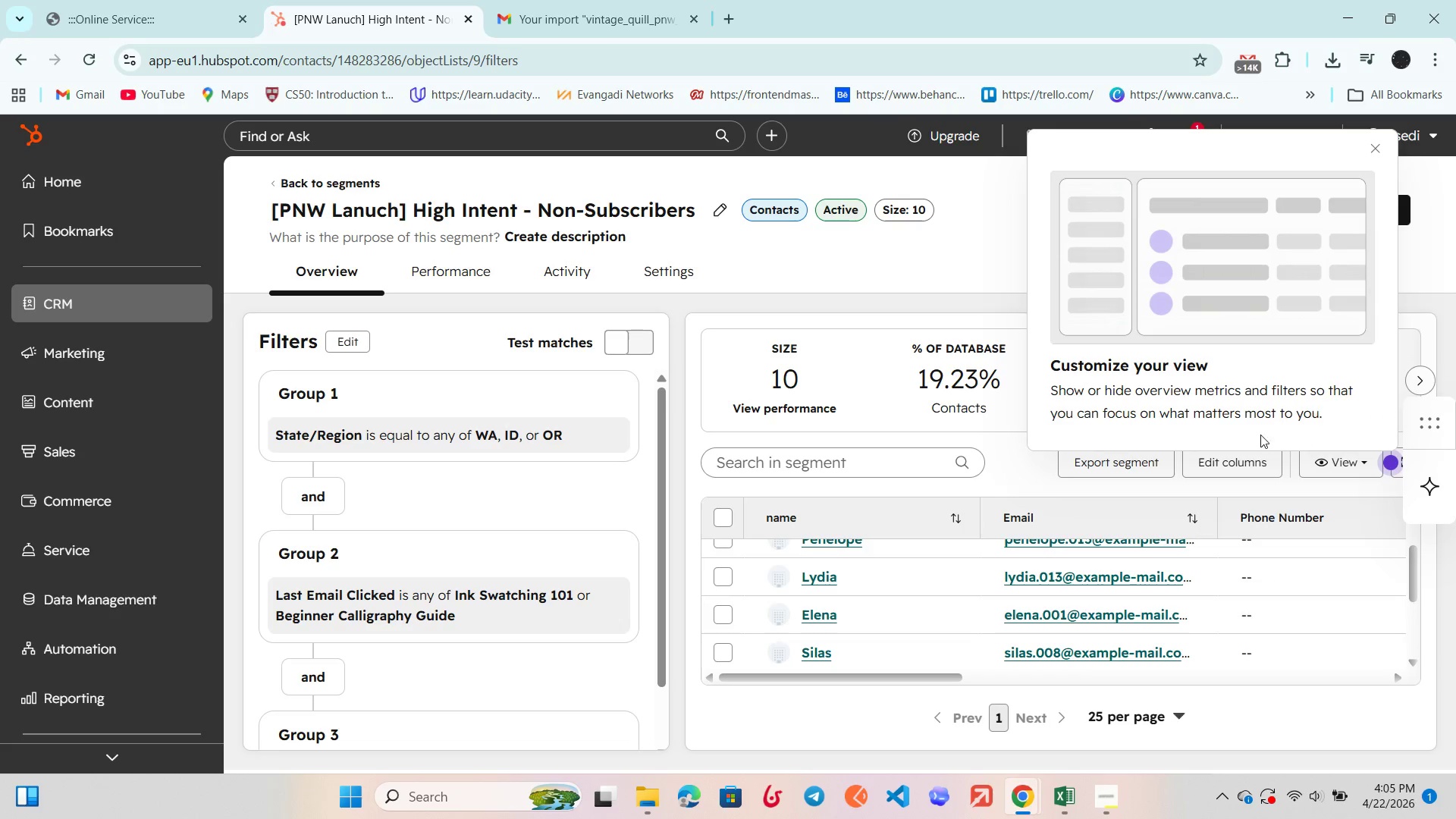 
left_click([1335, 455])
 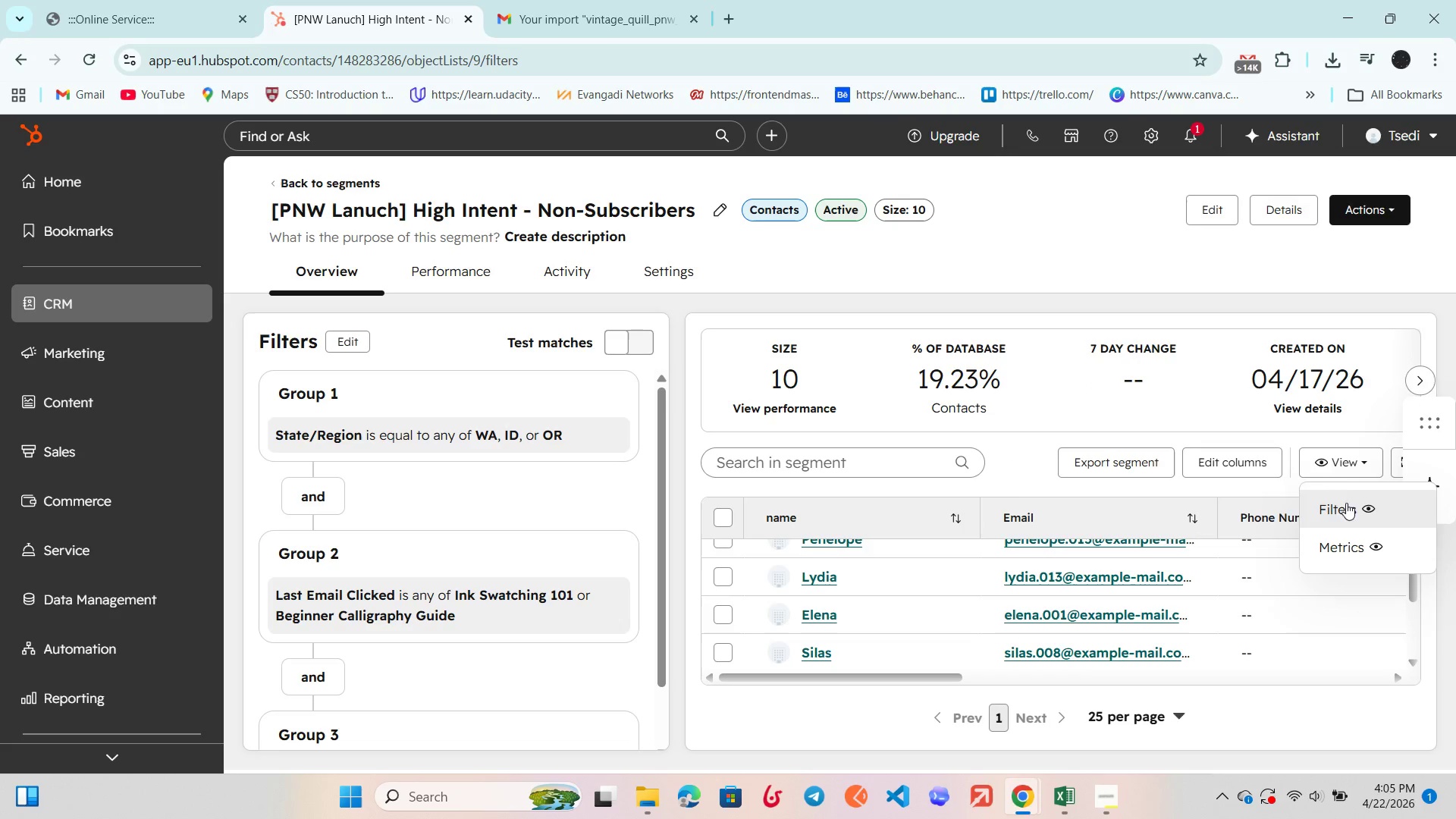 
left_click([1338, 459])
 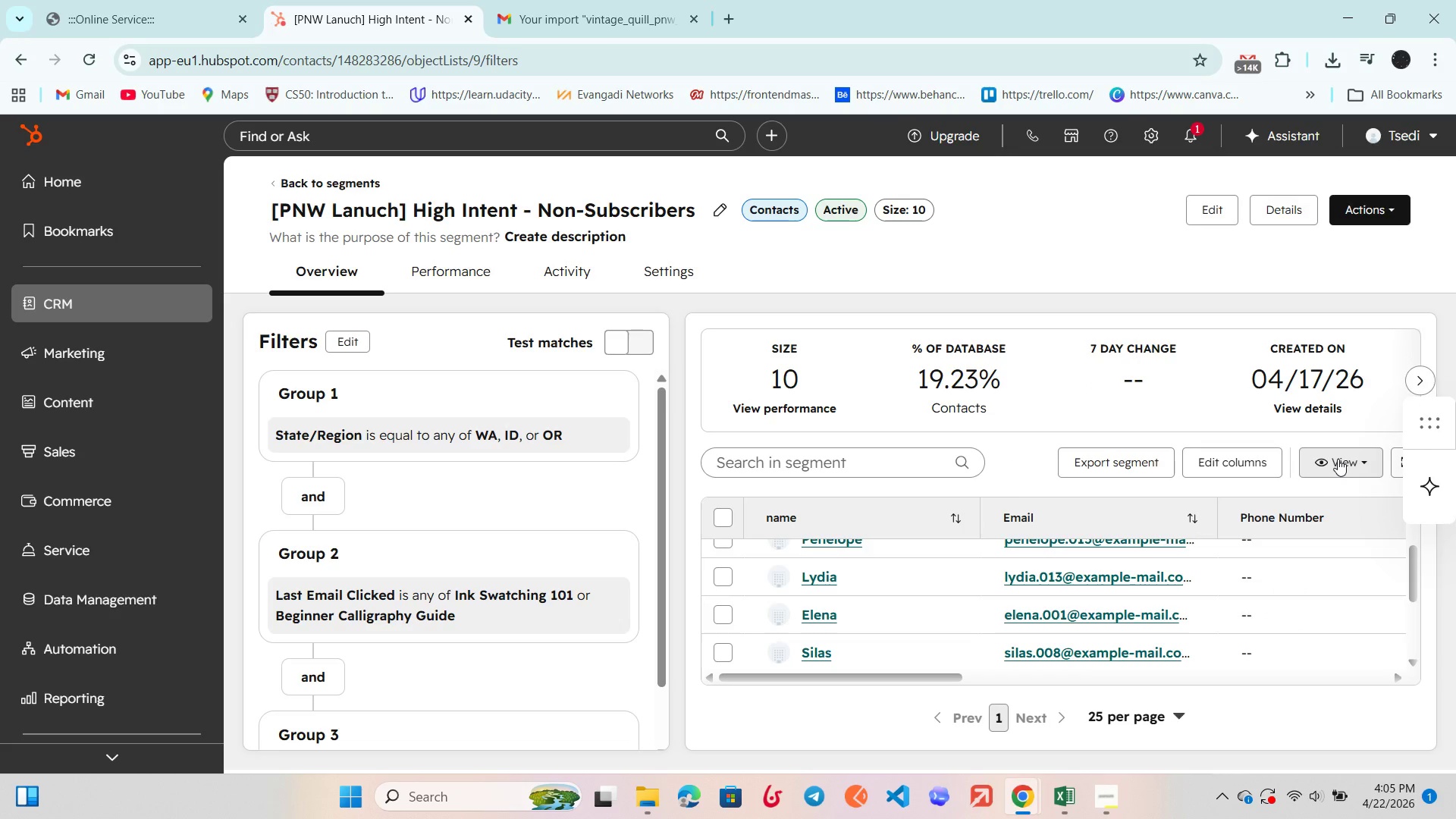 
left_click([1338, 459])
 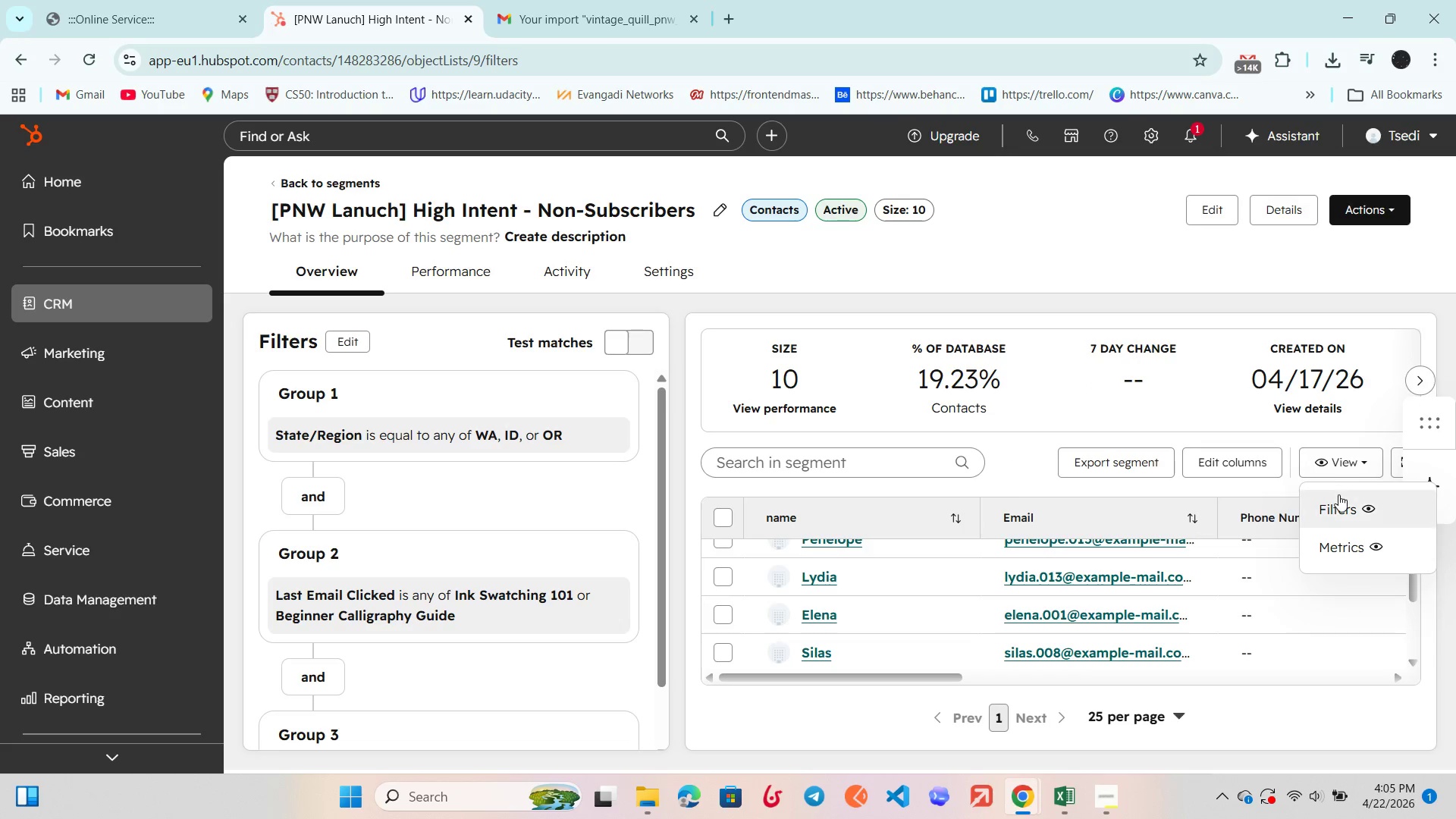 
left_click([1338, 494])
 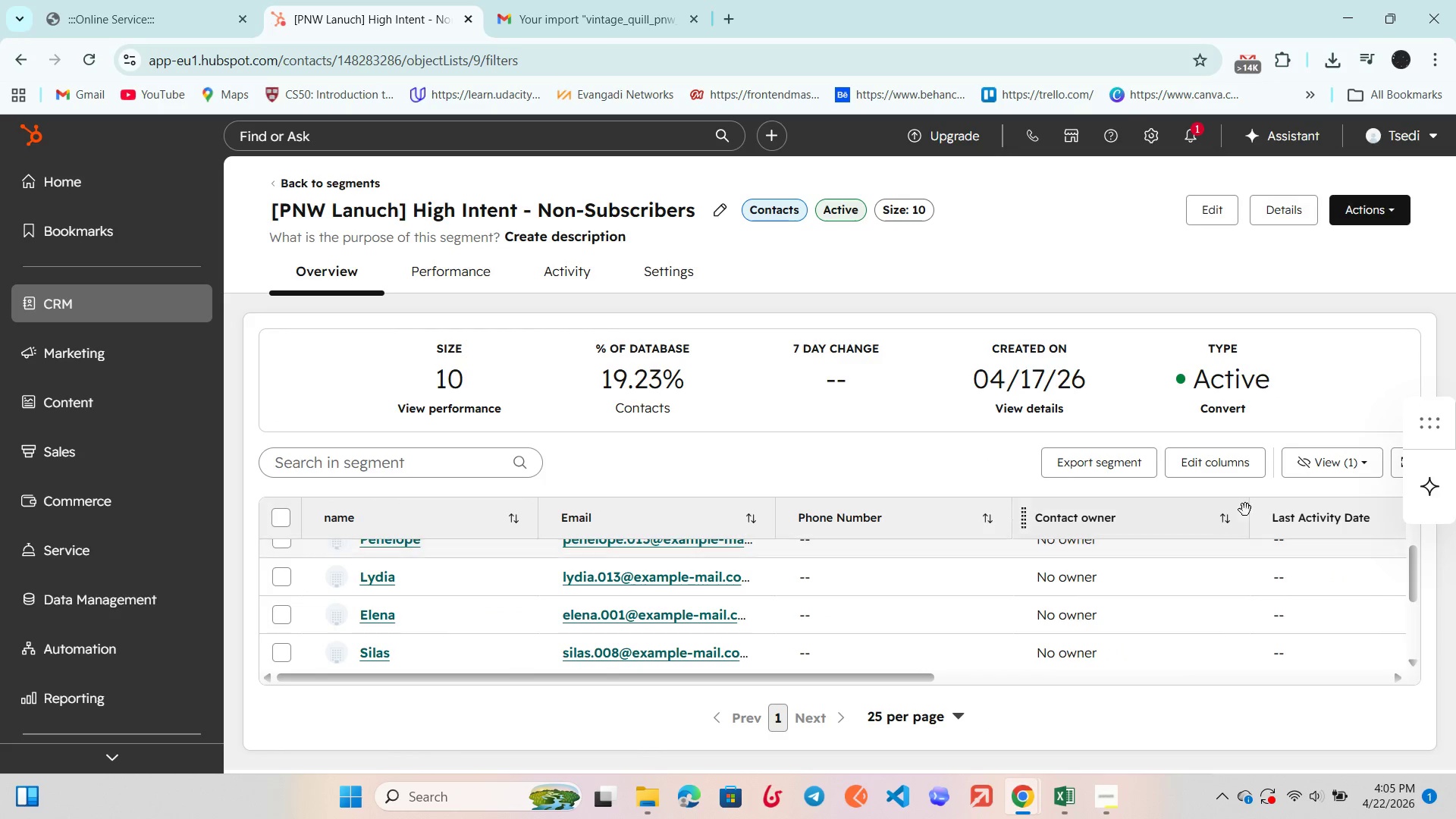 
left_click([1326, 460])
 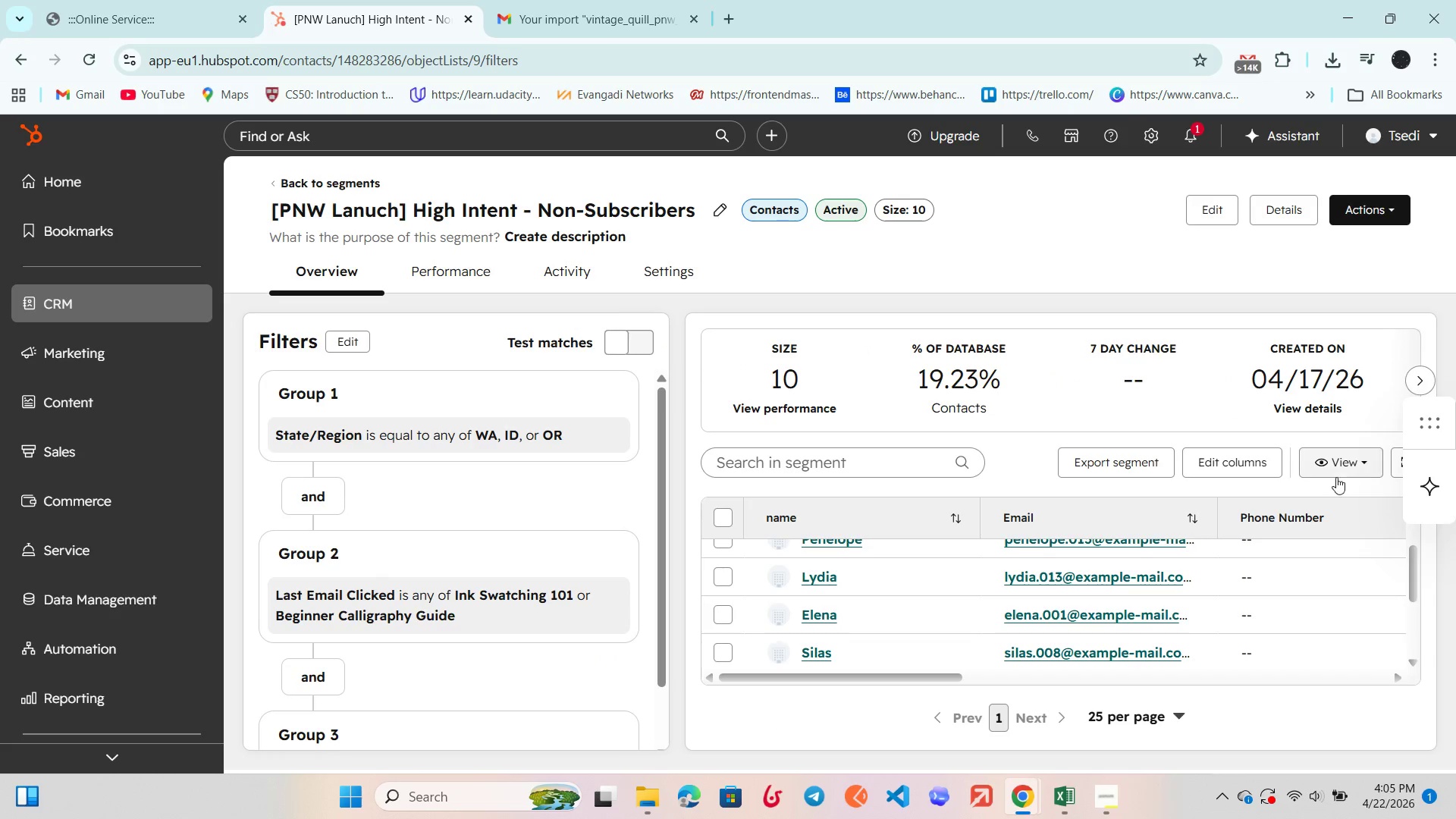 
scroll: coordinate [1281, 598], scroll_direction: up, amount: 6.0